 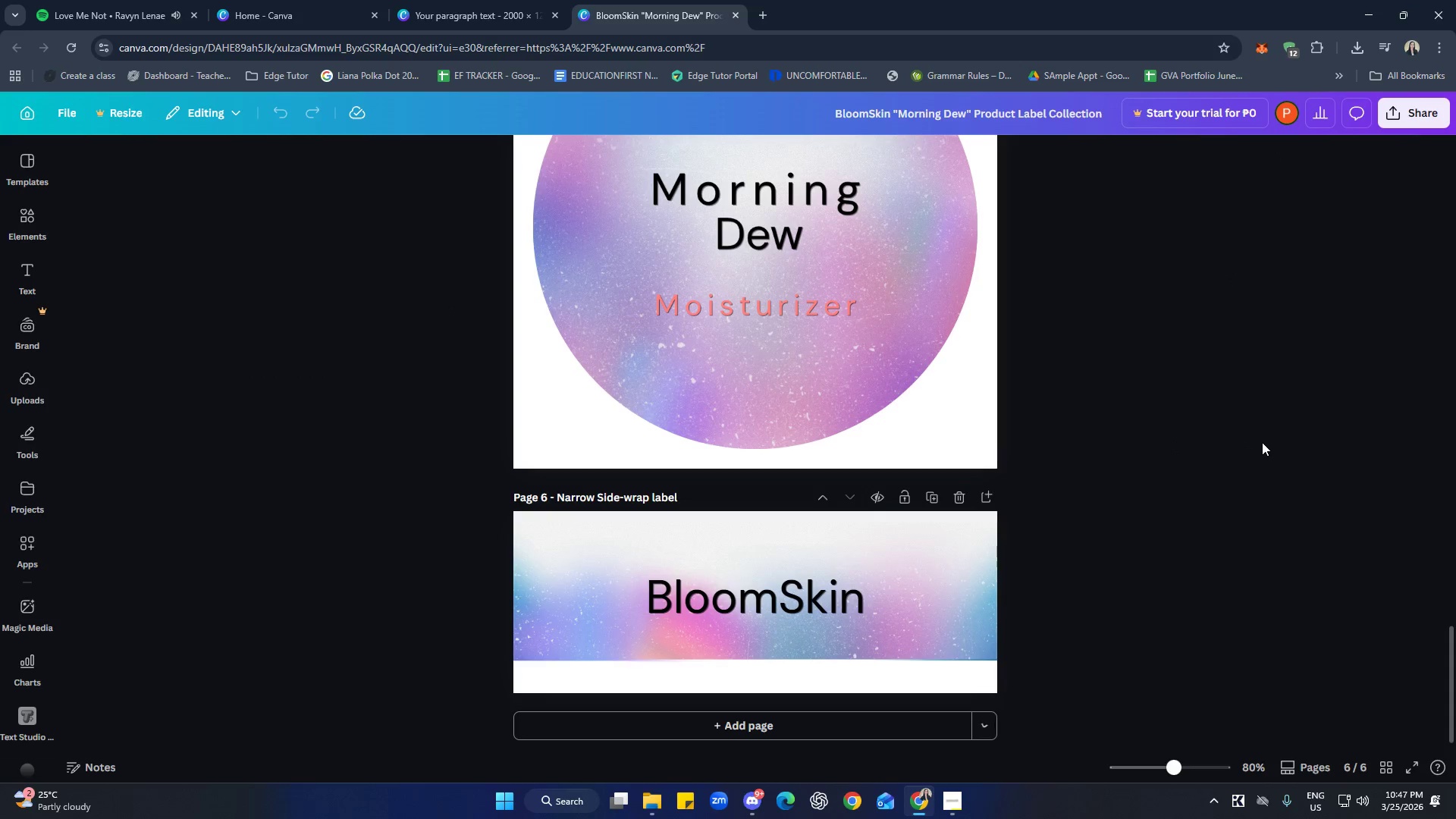 
scroll: coordinate [1149, 565], scroll_direction: up, amount: 16.0
 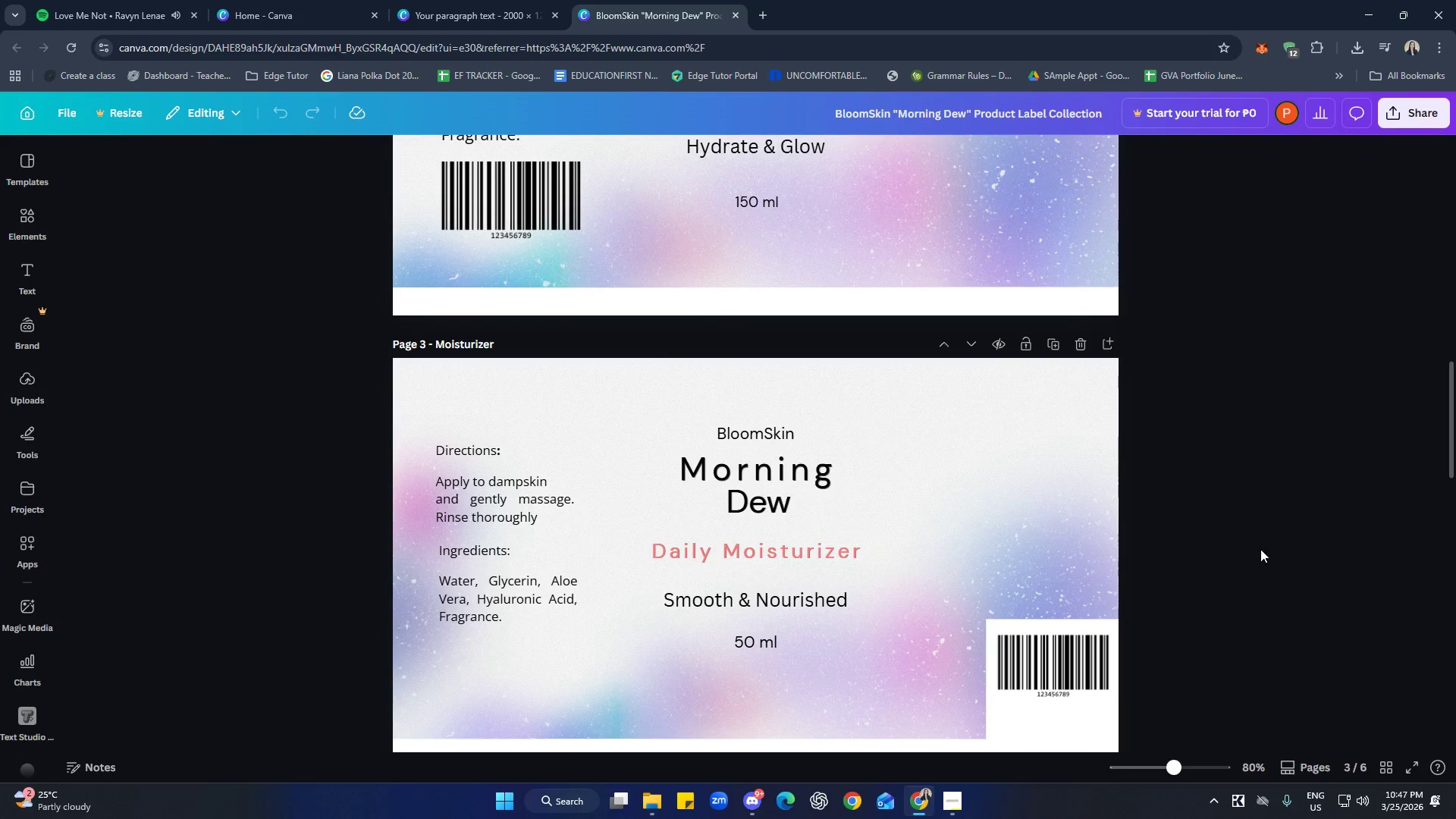 
scroll: coordinate [1252, 547], scroll_direction: down, amount: 19.0
 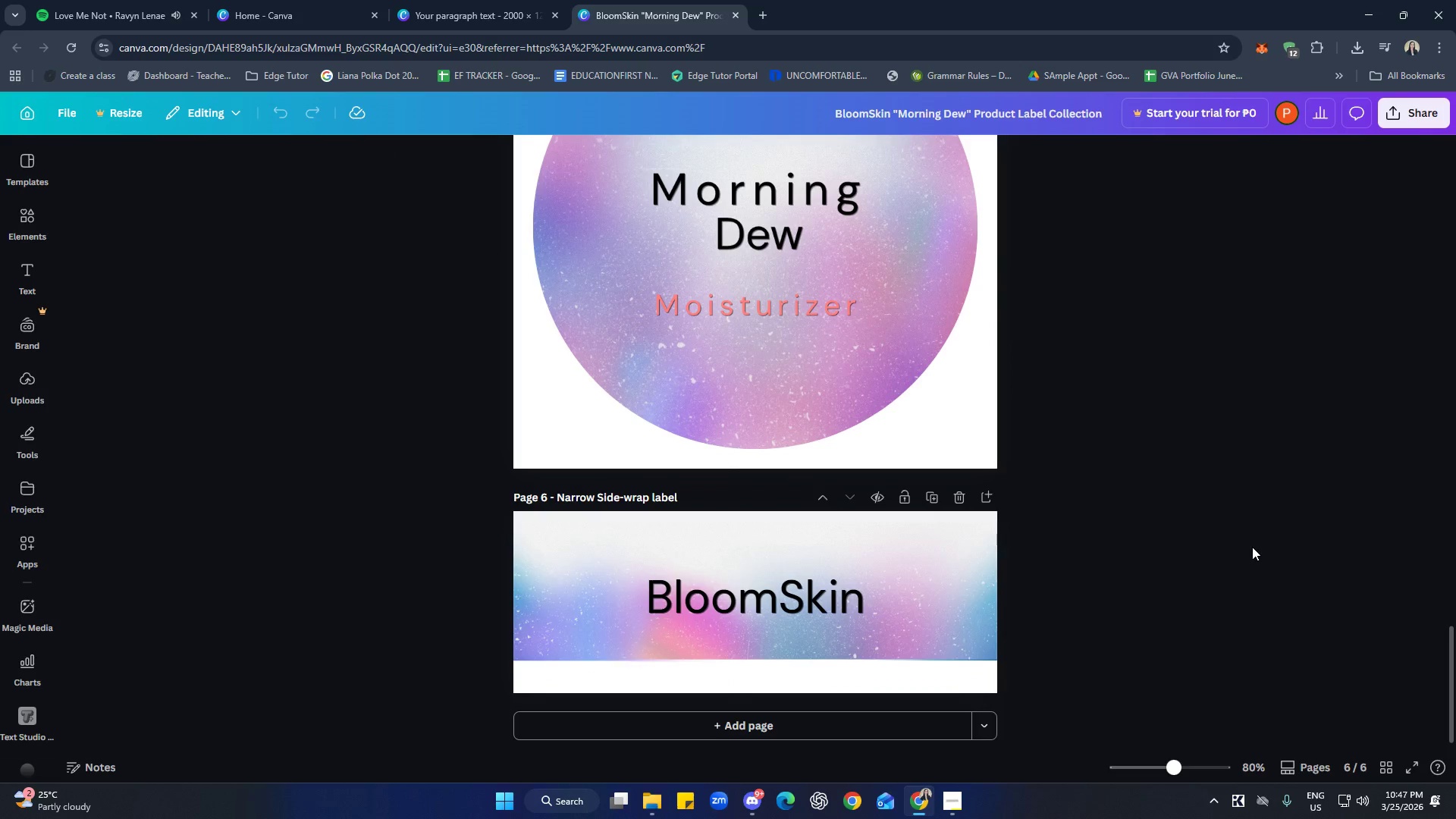 
scroll: coordinate [1245, 627], scroll_direction: up, amount: 35.0
 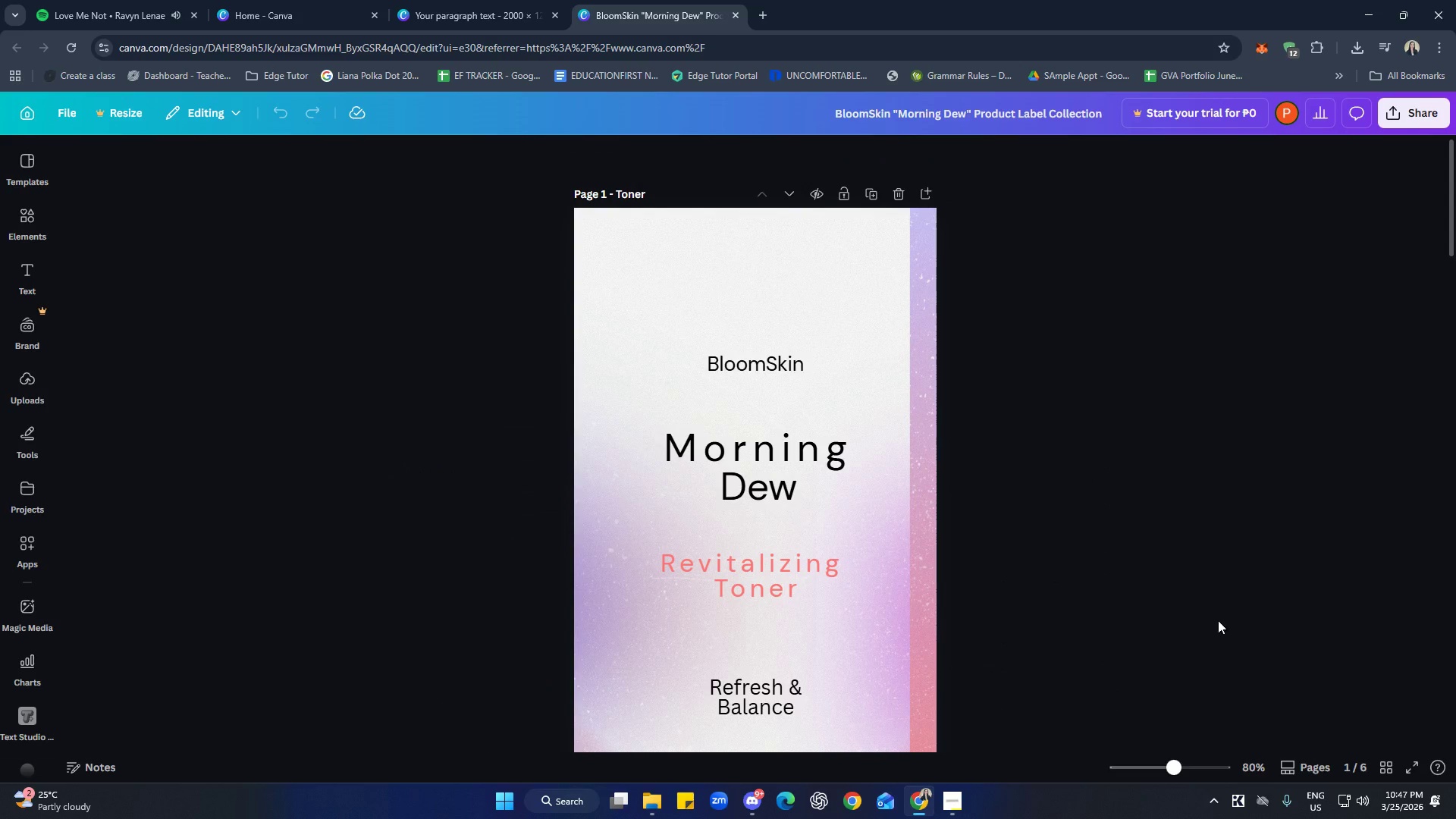 
scroll: coordinate [1173, 596], scroll_direction: down, amount: 3.0
 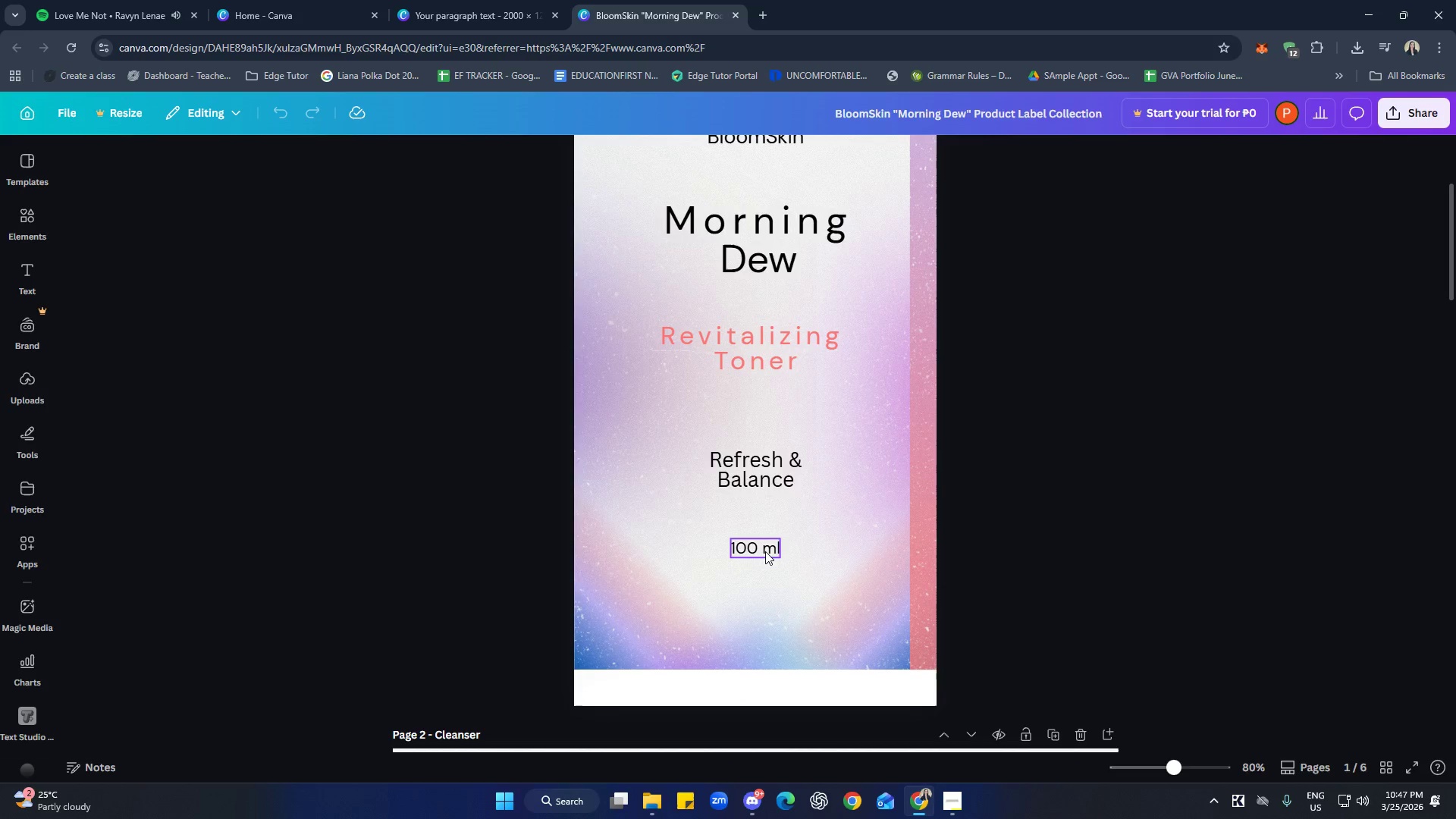 
left_click([765, 551])
 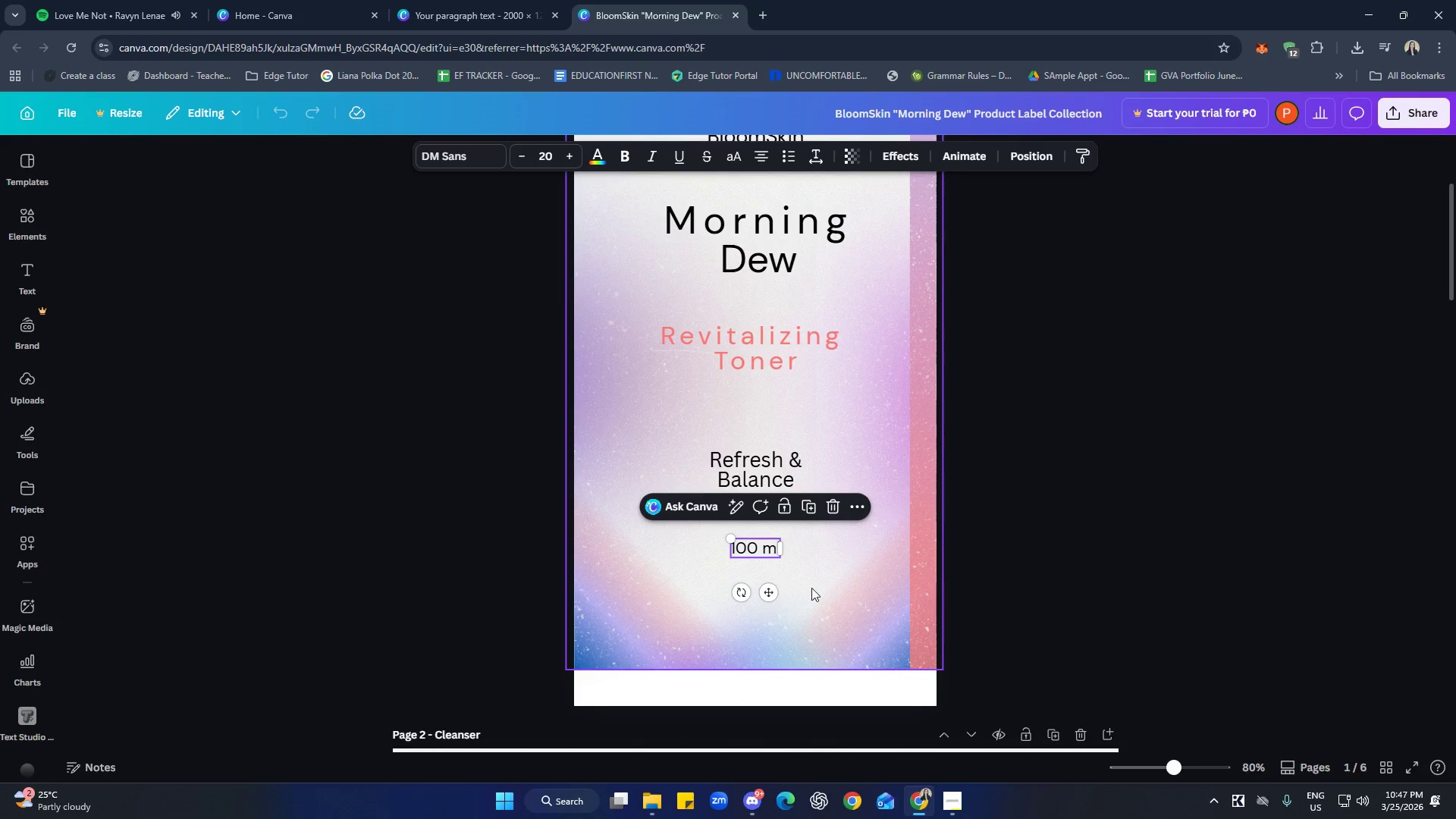 
left_click([1112, 510])
 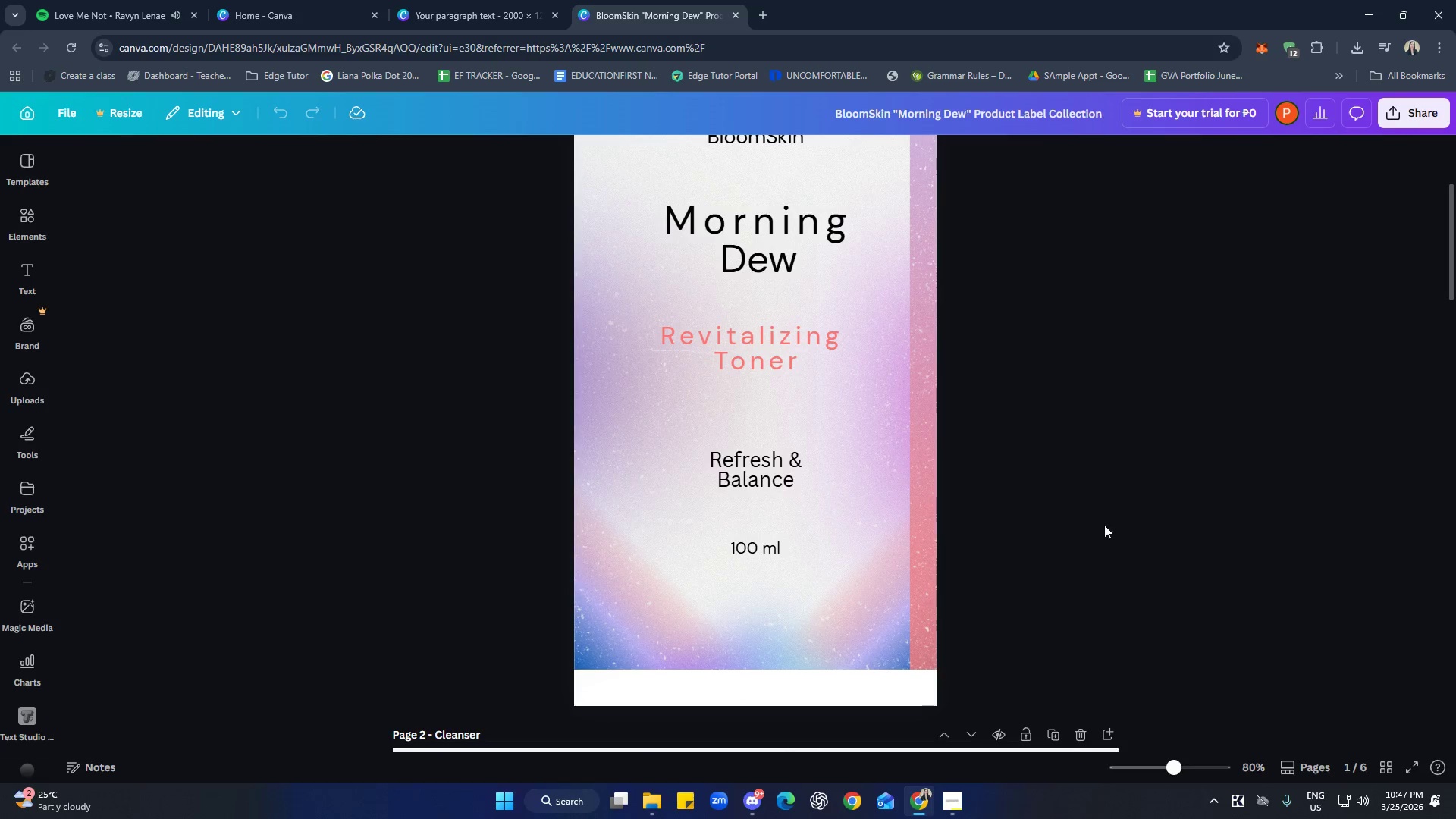 
scroll: coordinate [1102, 551], scroll_direction: up, amount: 2.0
 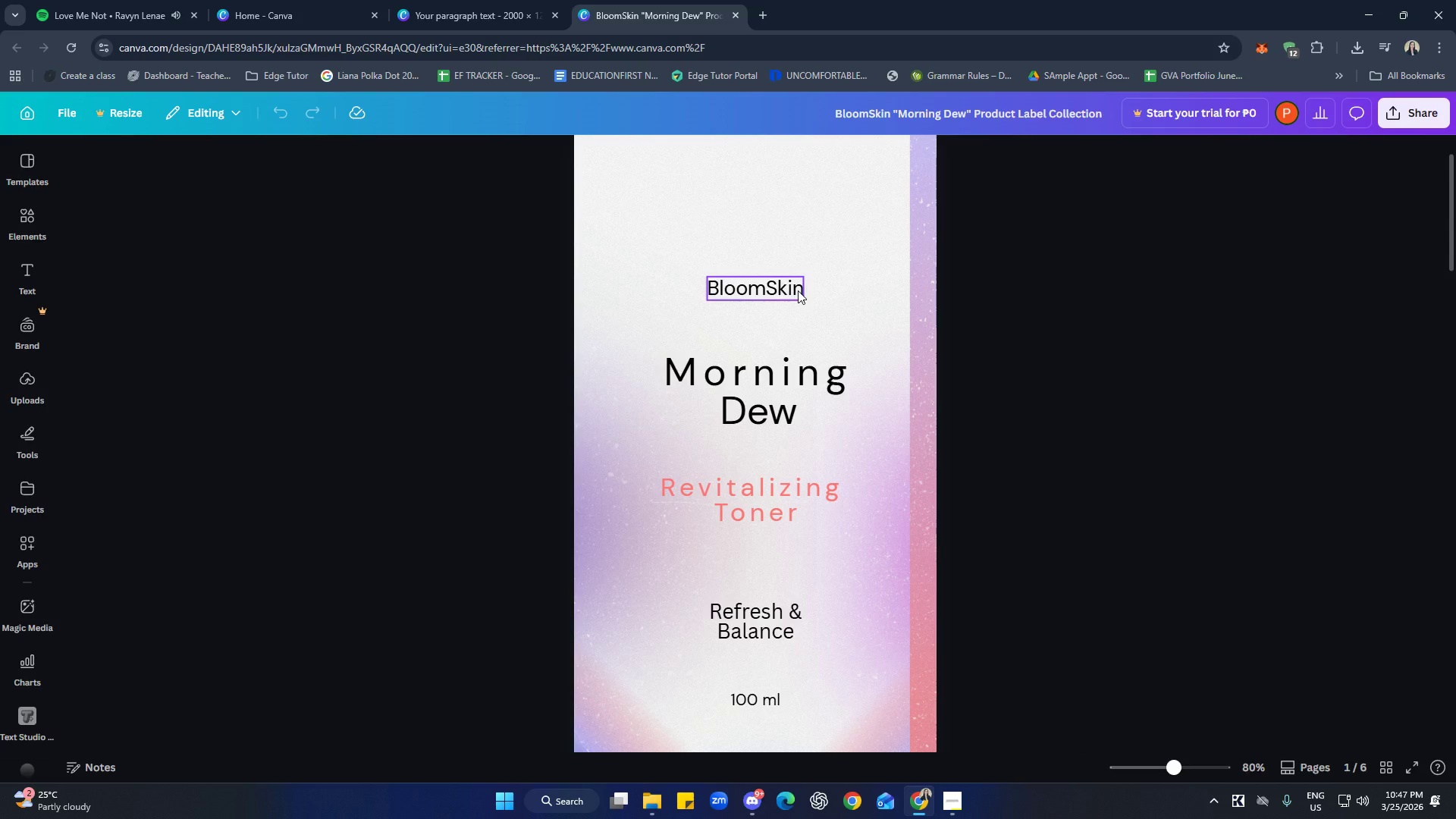 
scroll: coordinate [1123, 400], scroll_direction: down, amount: 2.0
 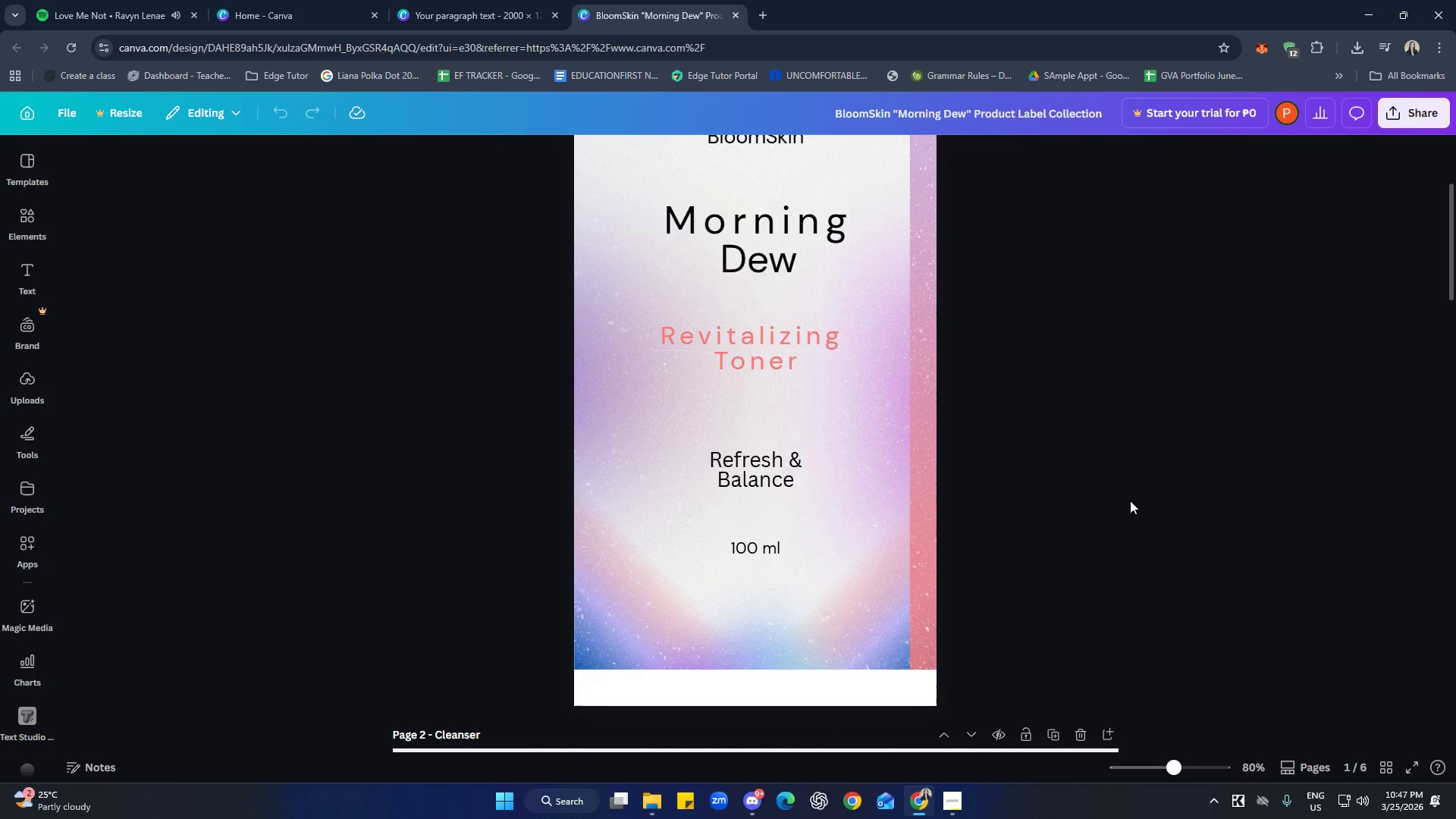 
scroll: coordinate [1128, 529], scroll_direction: up, amount: 4.0
 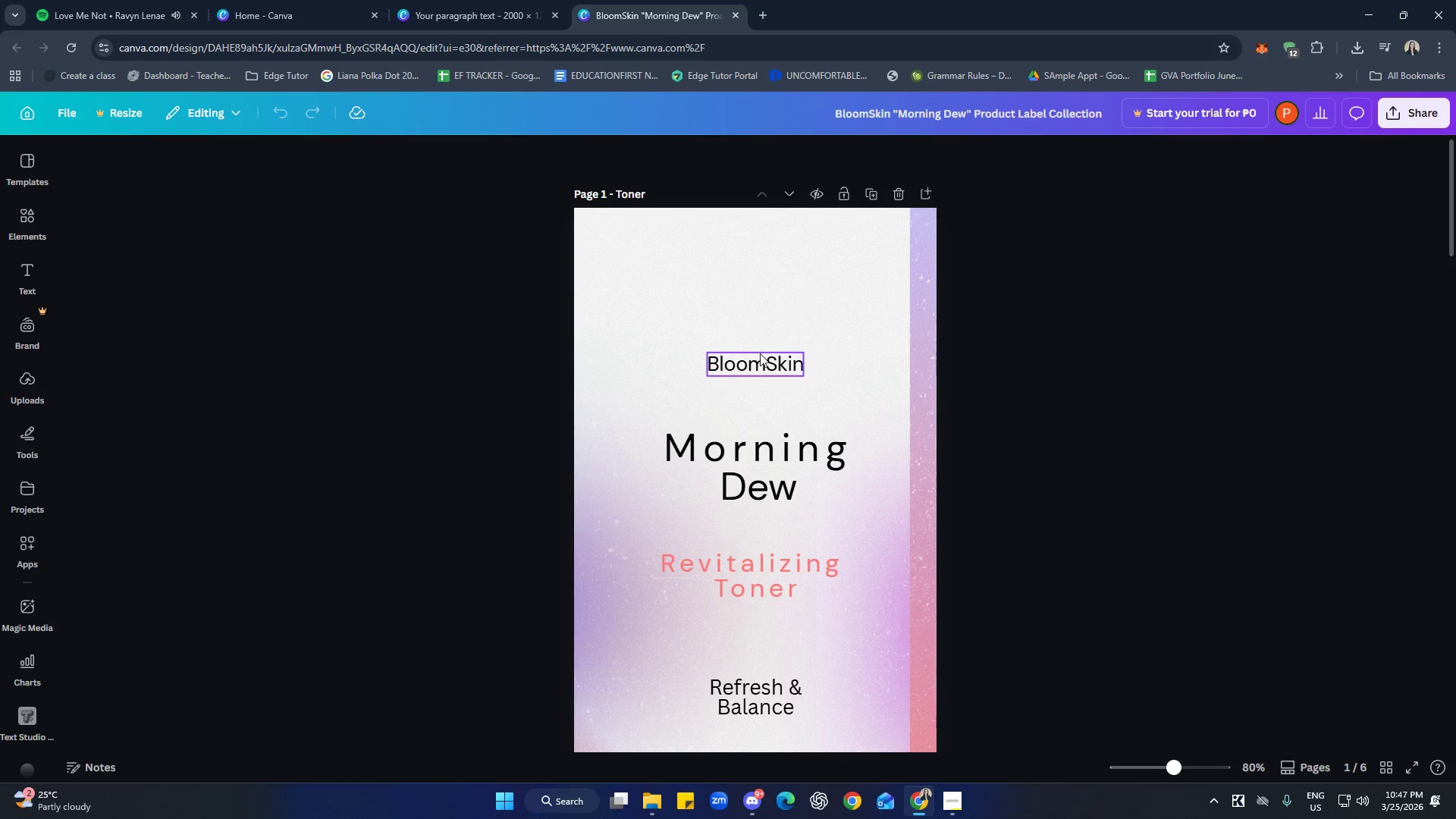 
left_click([770, 358])
 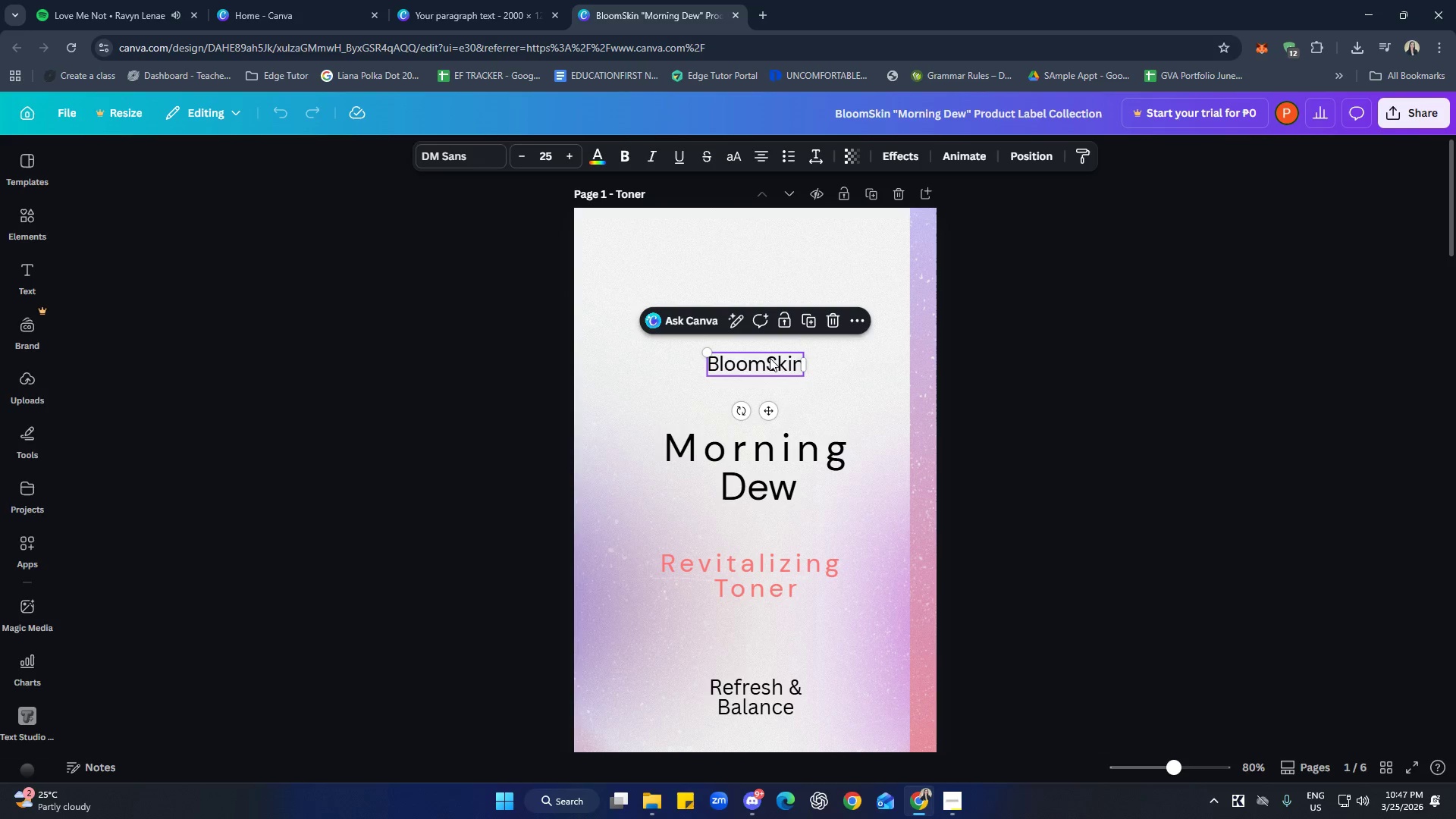 
hold_key(key=ShiftLeft, duration=1.5)
left_click([797, 466])
 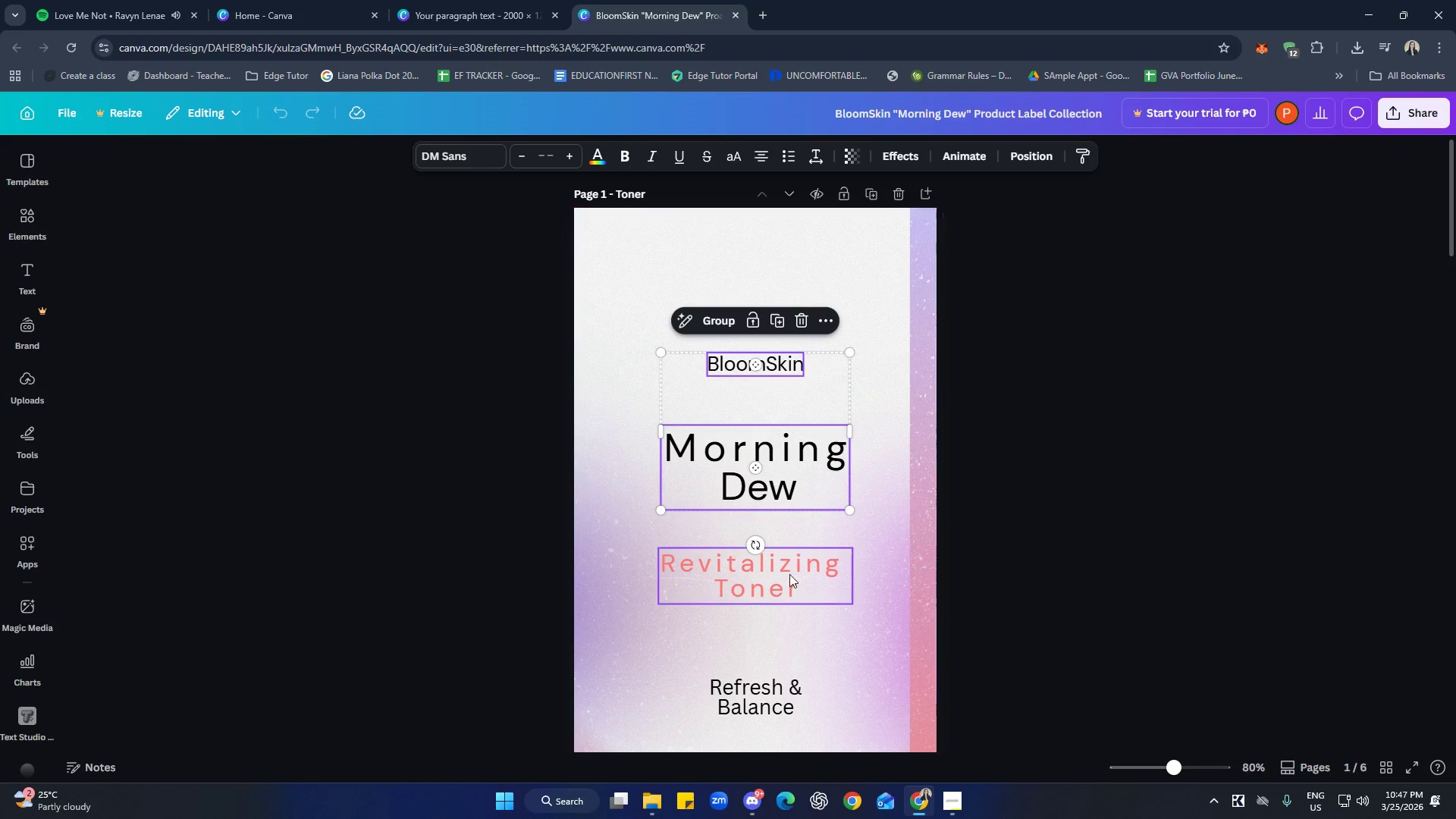 
double_click([788, 576])
 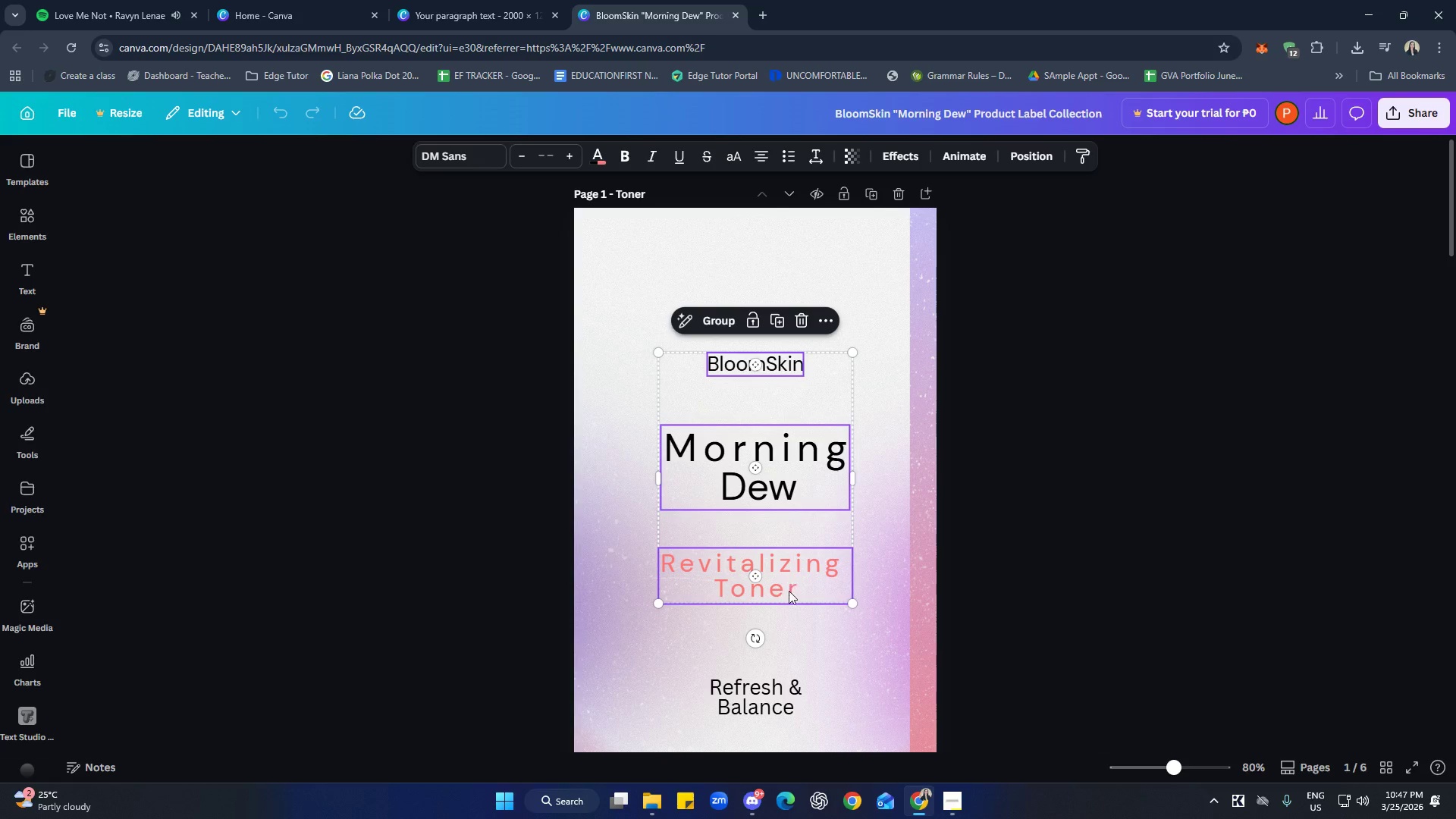 
key(Shift+ShiftLeft)
 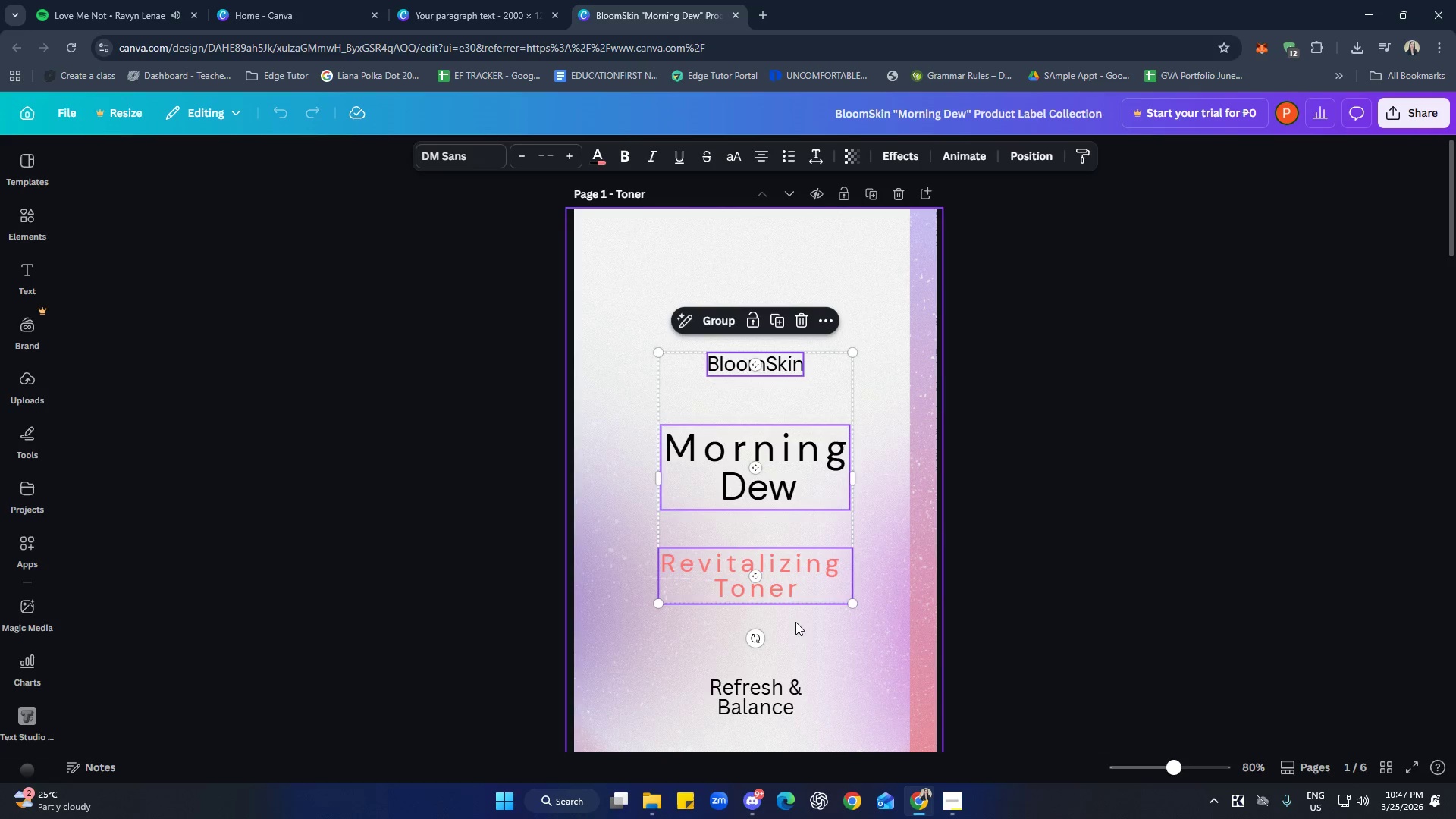 
key(Shift+ShiftLeft)
 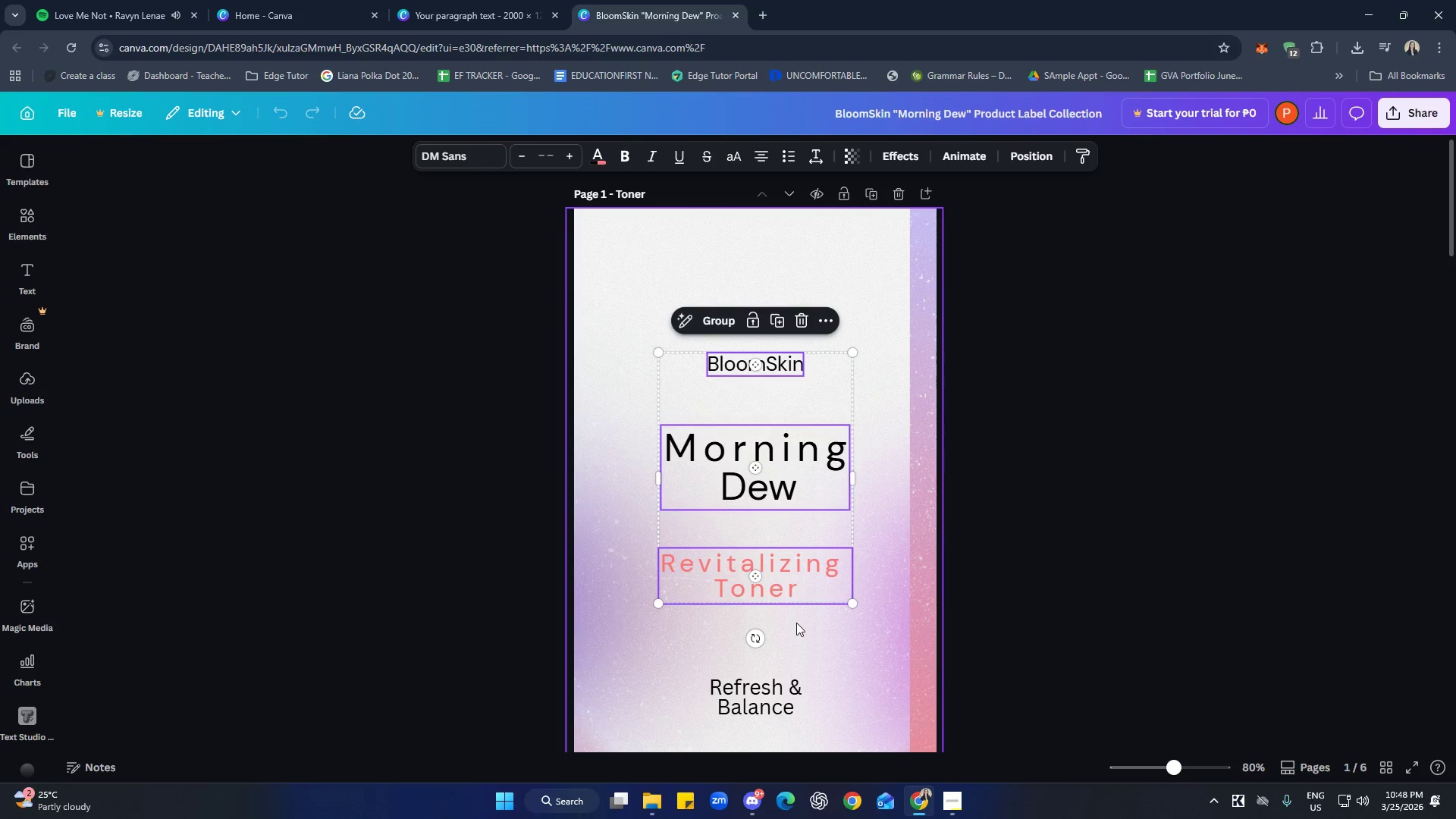 
key(Shift+ShiftLeft)
 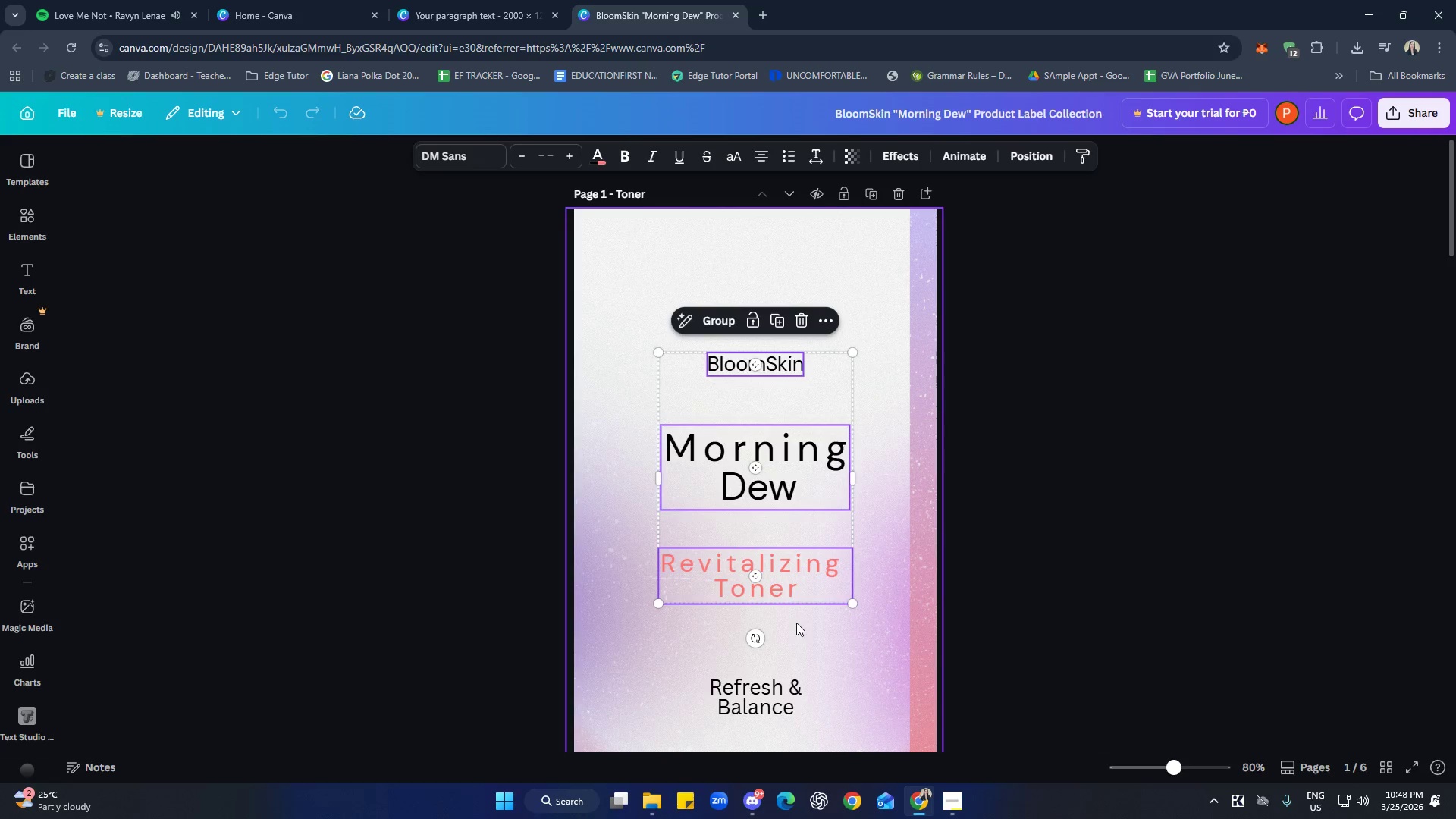 
key(Shift+ShiftLeft)
 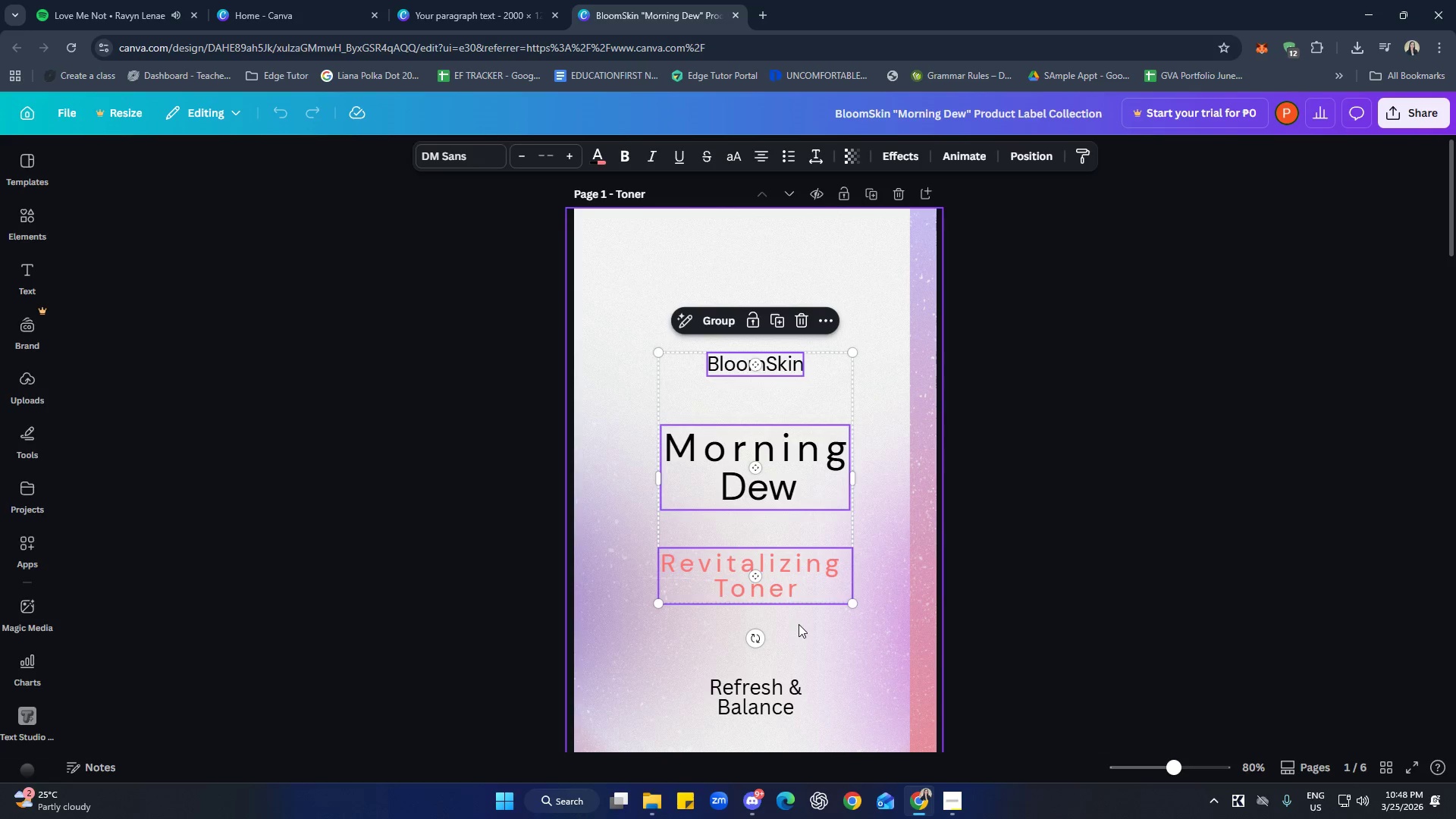 
key(Shift+ShiftLeft)
 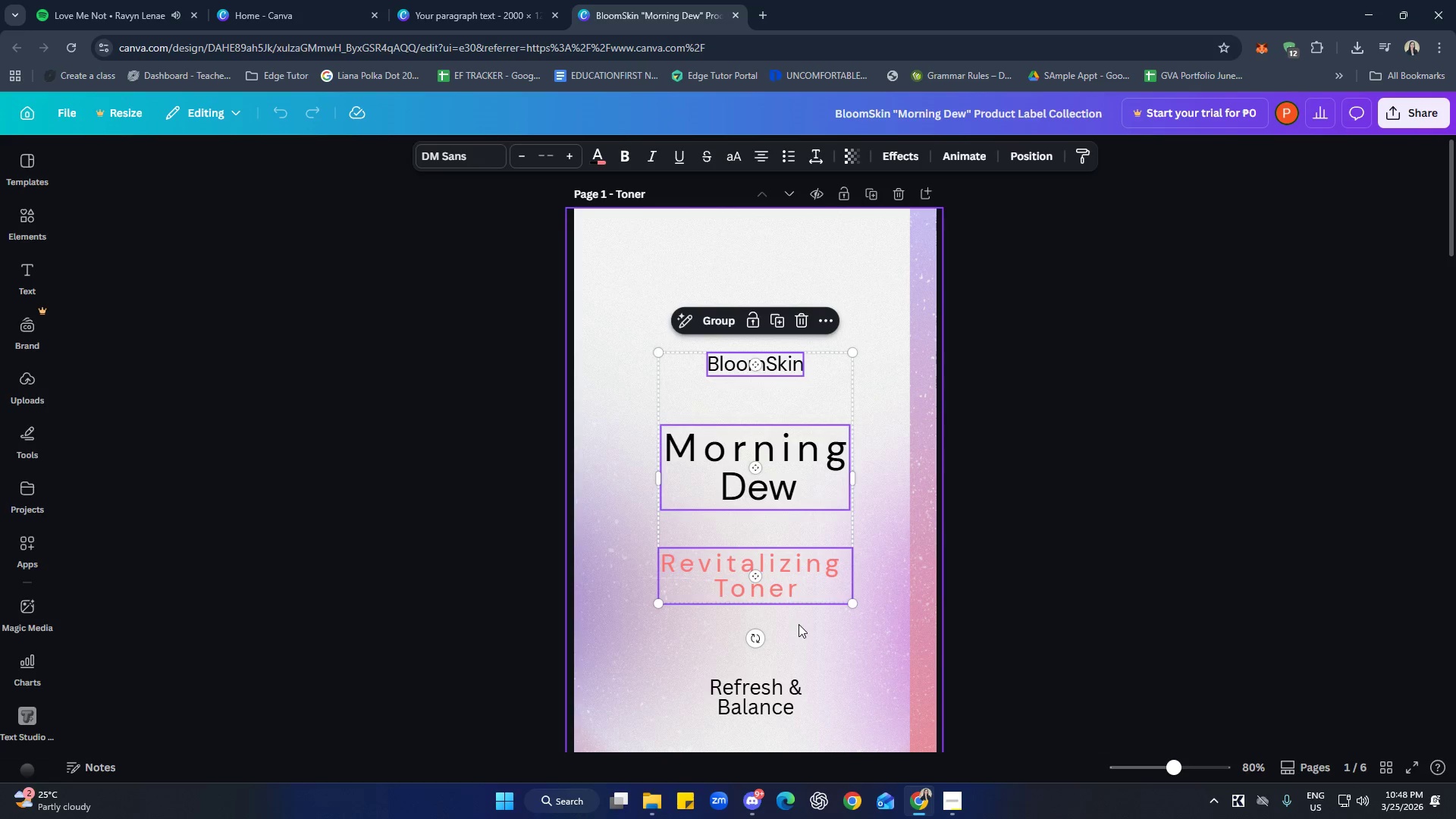 
key(Shift+ShiftLeft)
 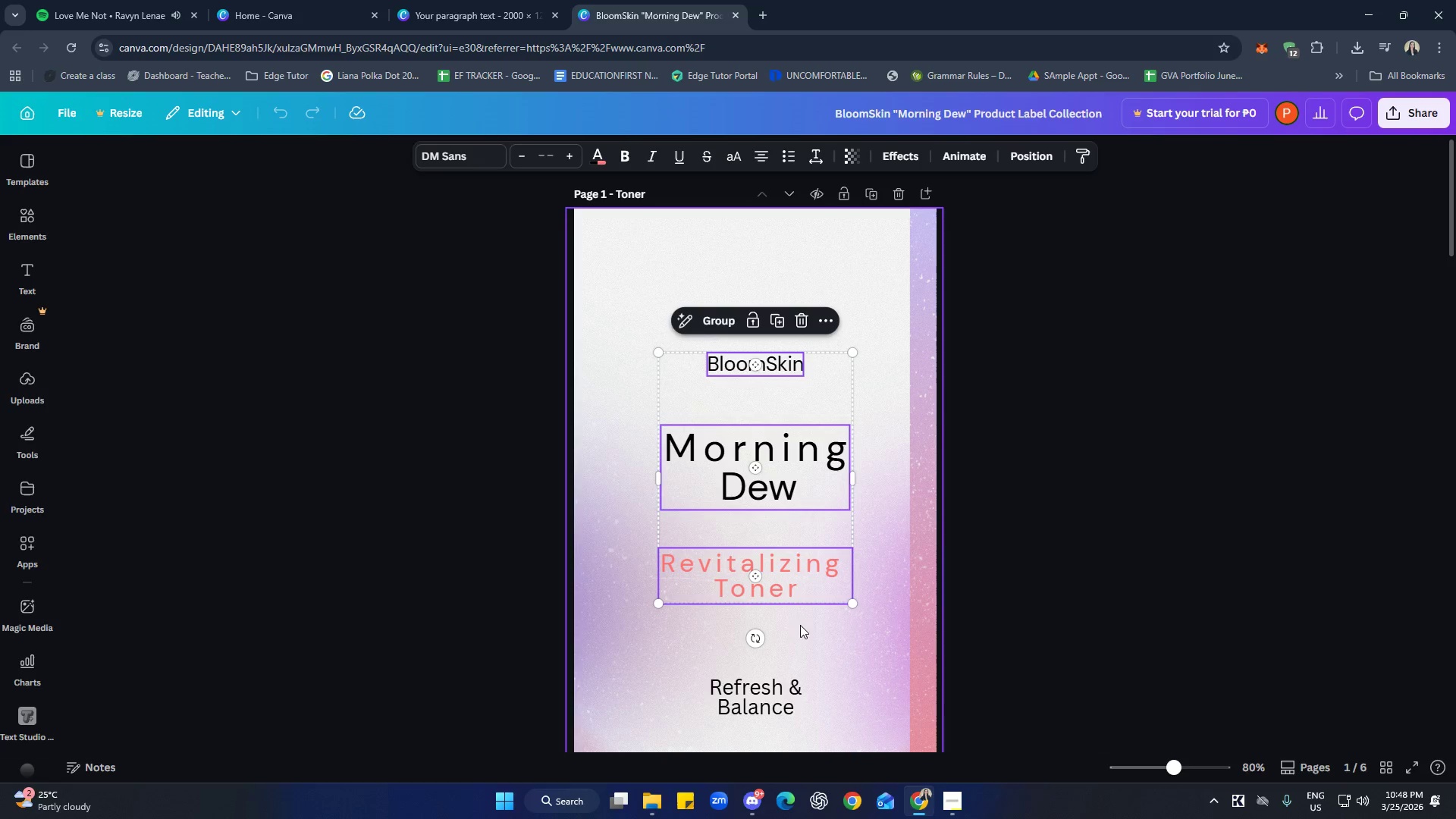 
key(Shift+ShiftLeft)
 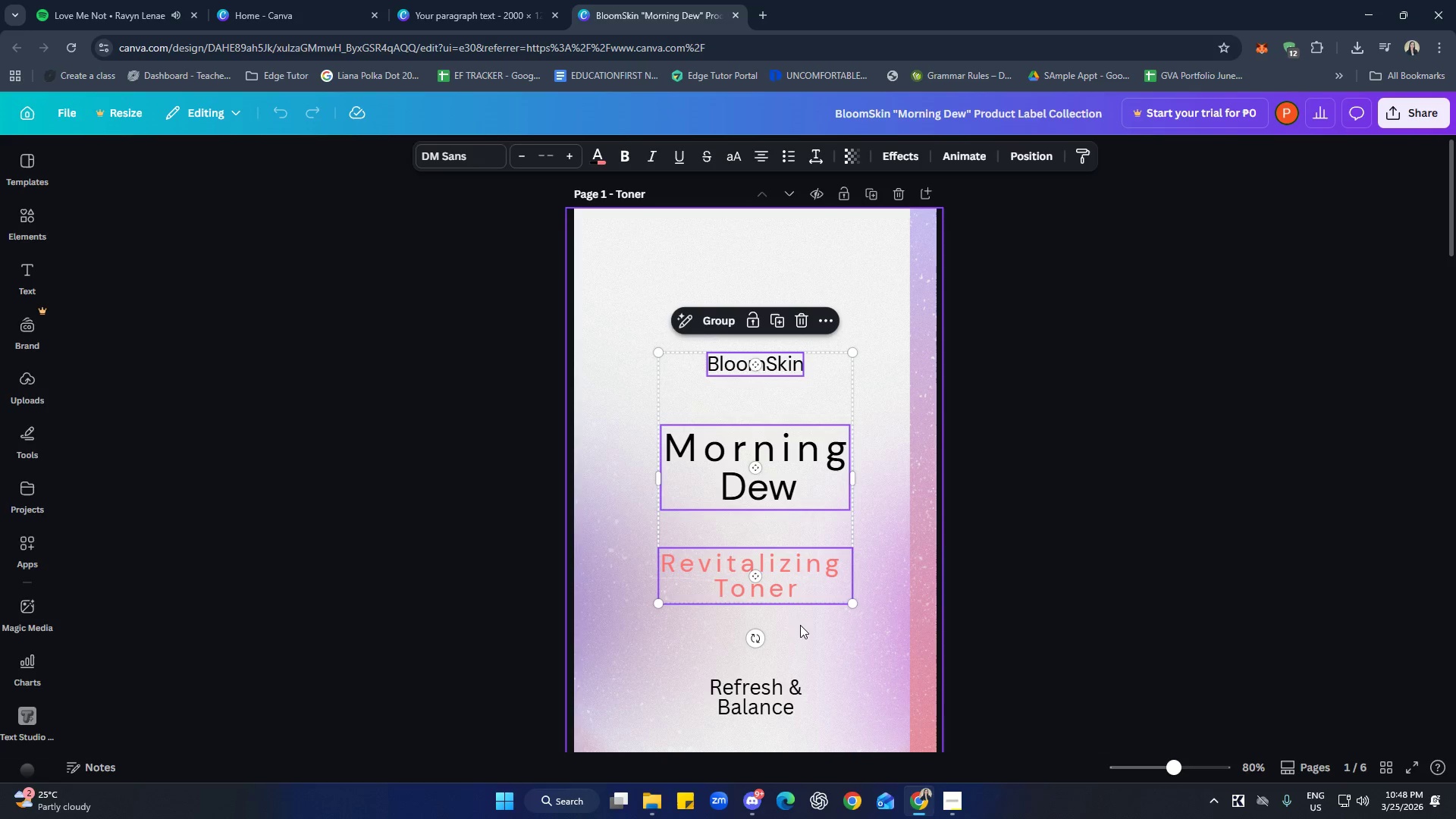 
key(Shift+ShiftLeft)
 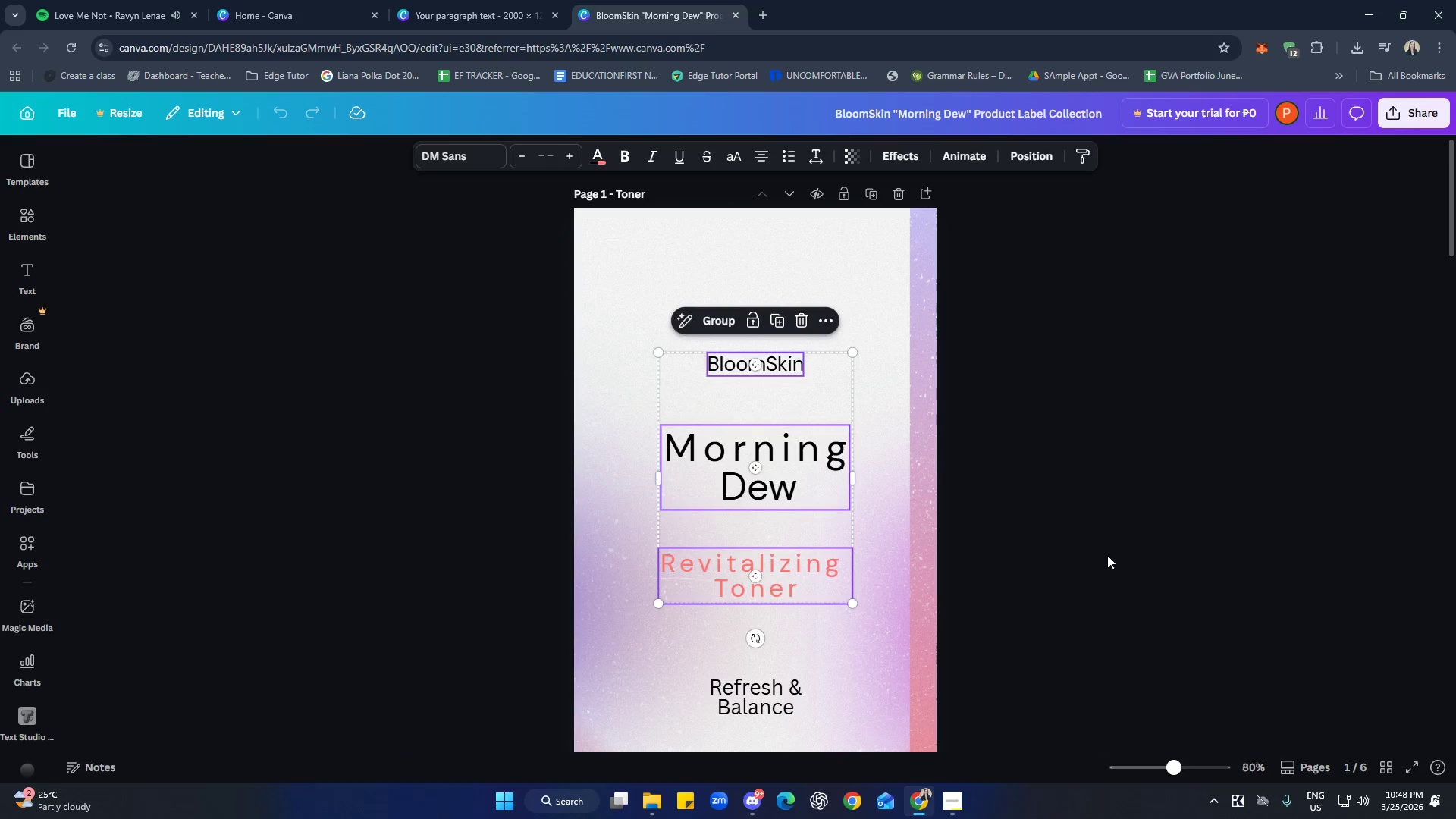 
scroll: coordinate [1107, 557], scroll_direction: down, amount: 4.0
 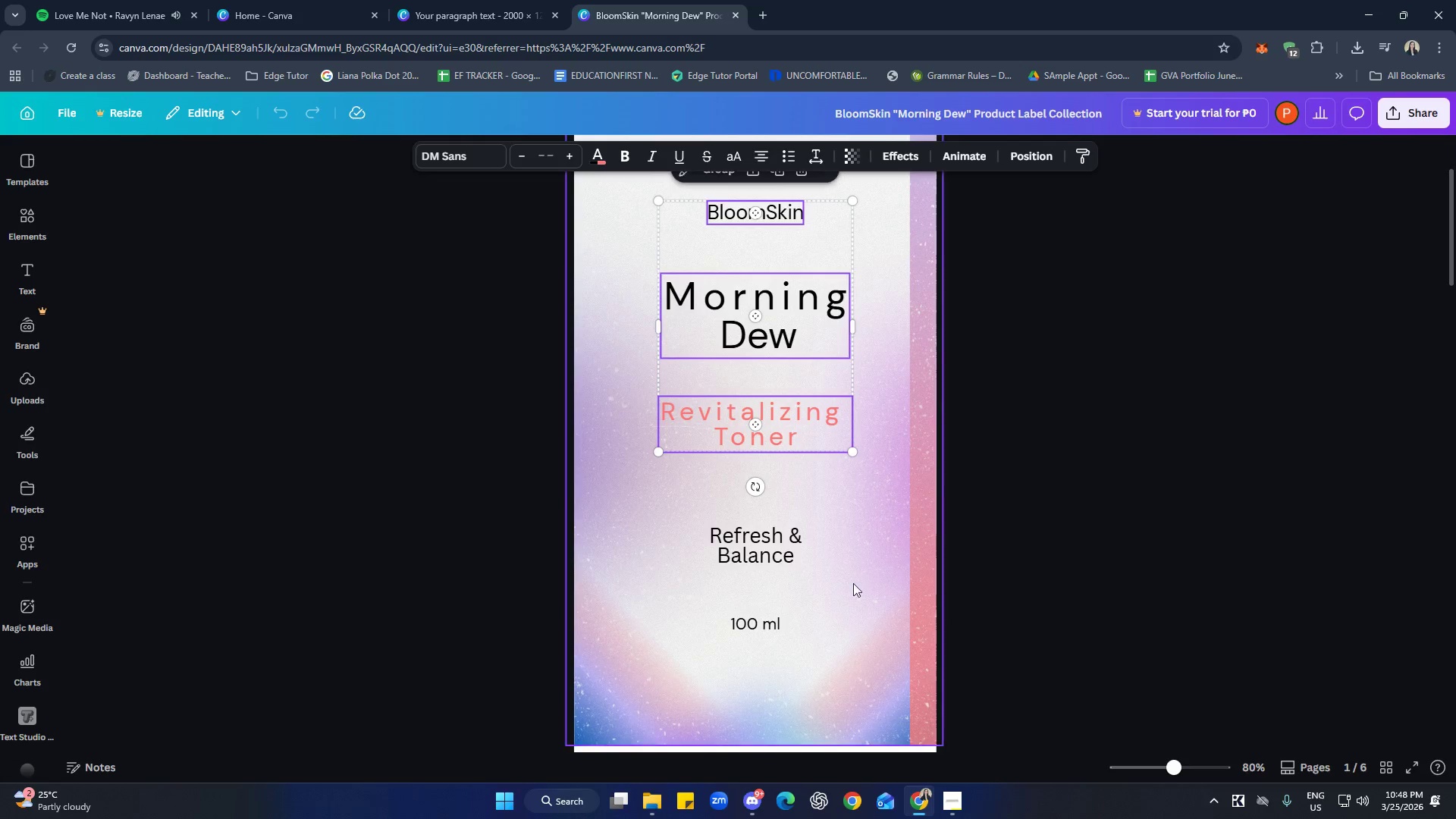 
left_click([781, 552])
 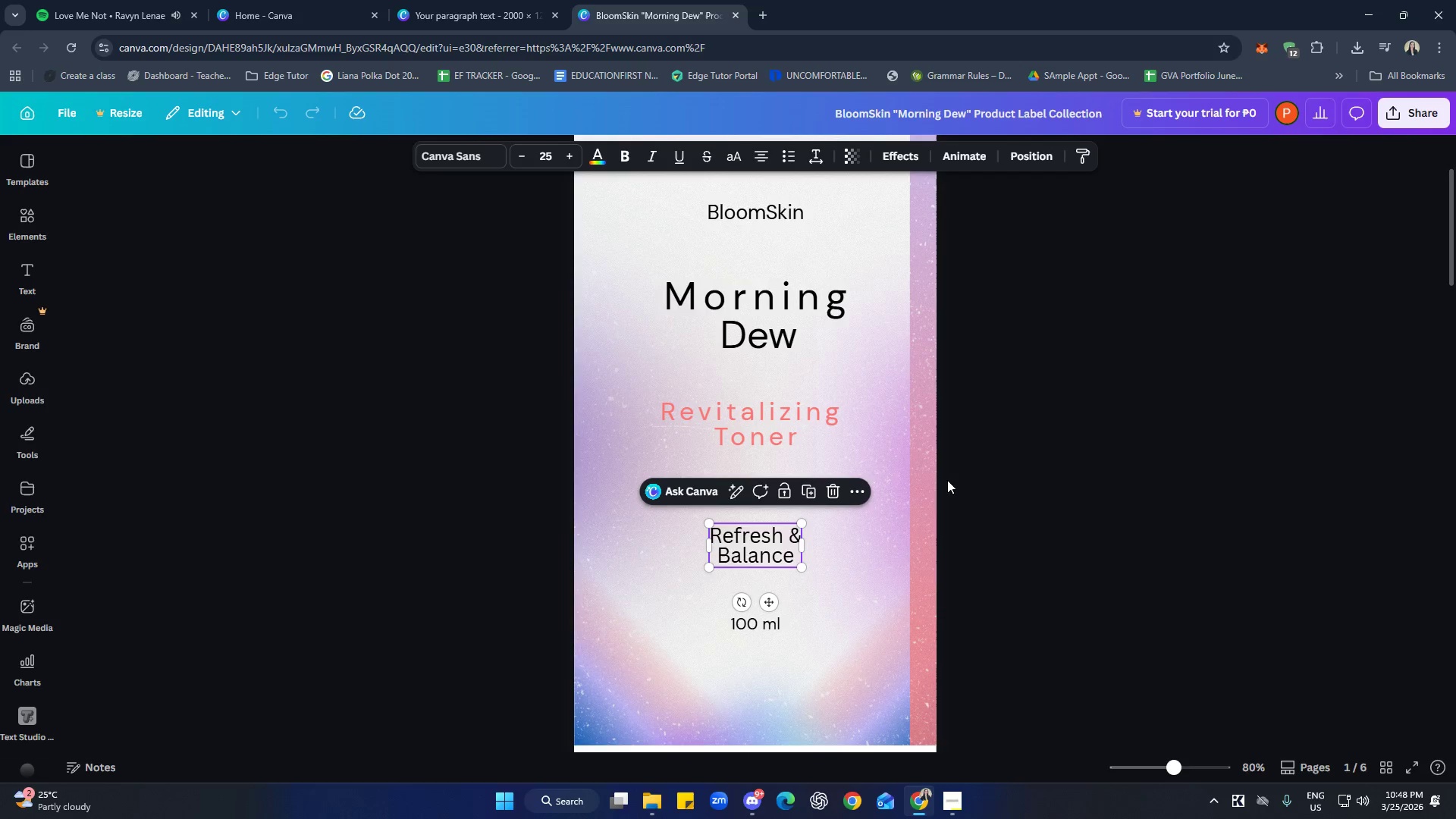 
hold_key(key=ShiftLeft, duration=1.5)
left_click([786, 359])
 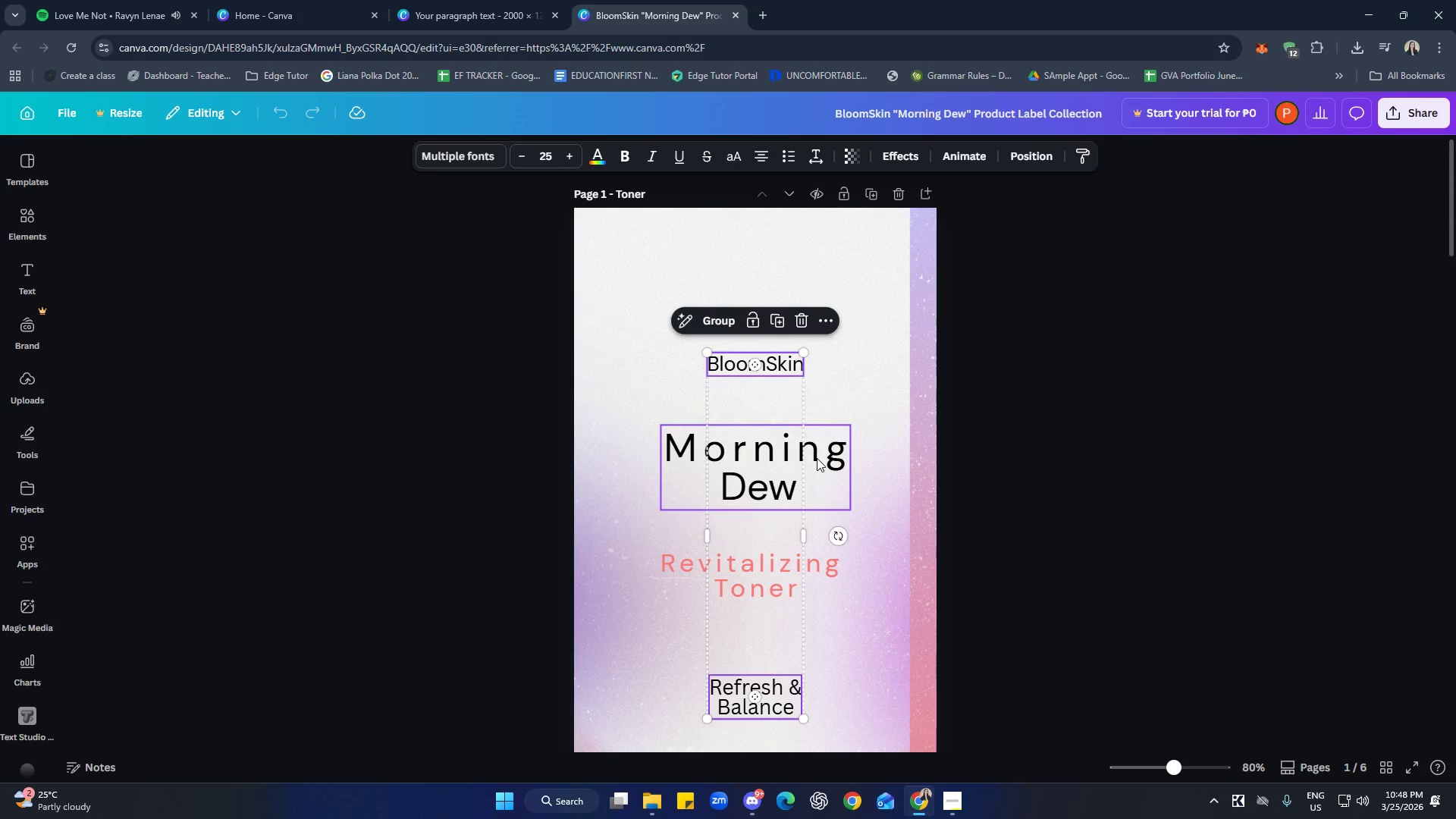 
scroll: coordinate [1112, 492], scroll_direction: up, amount: 3.0
 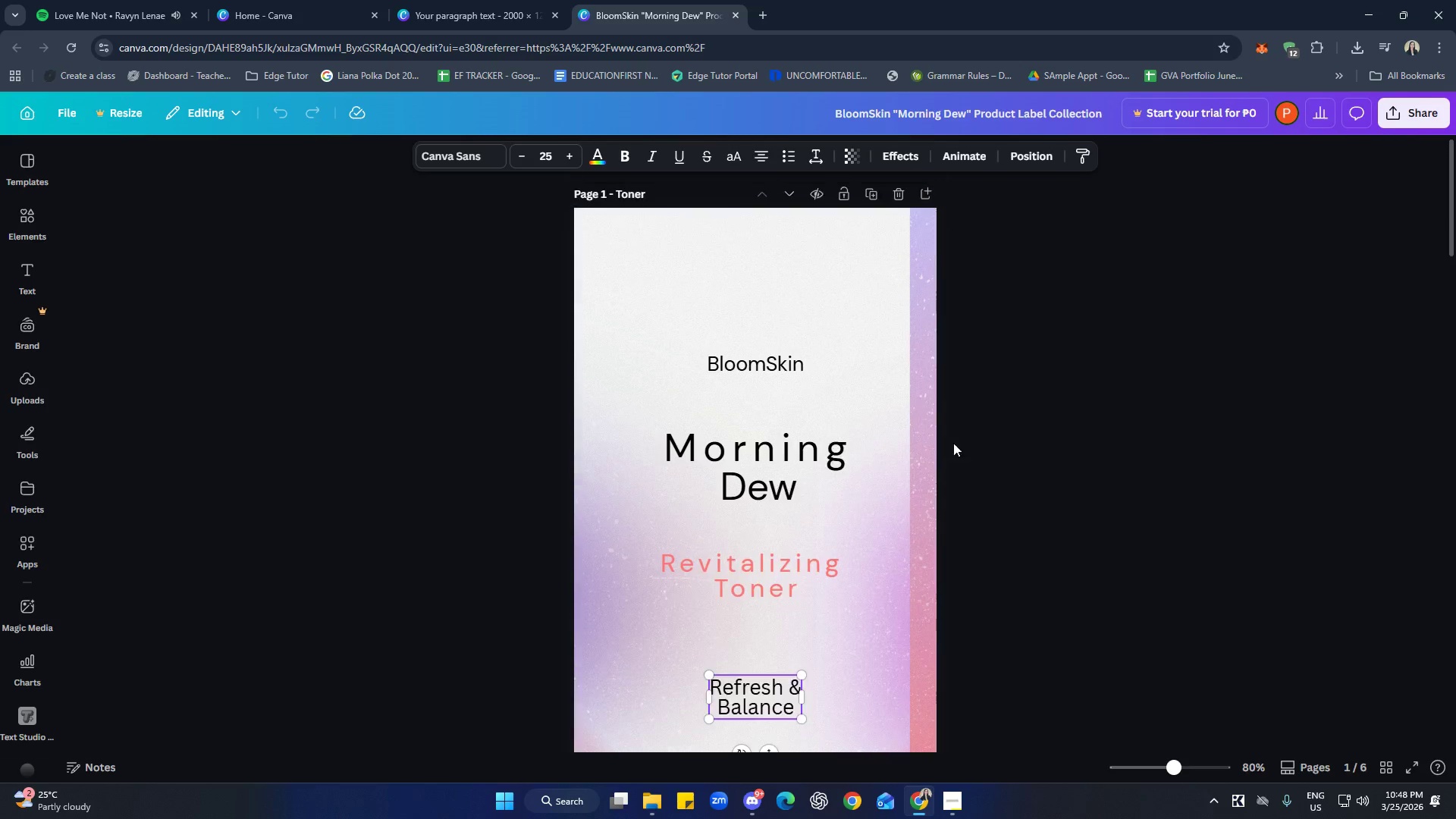 
left_click([817, 458])
 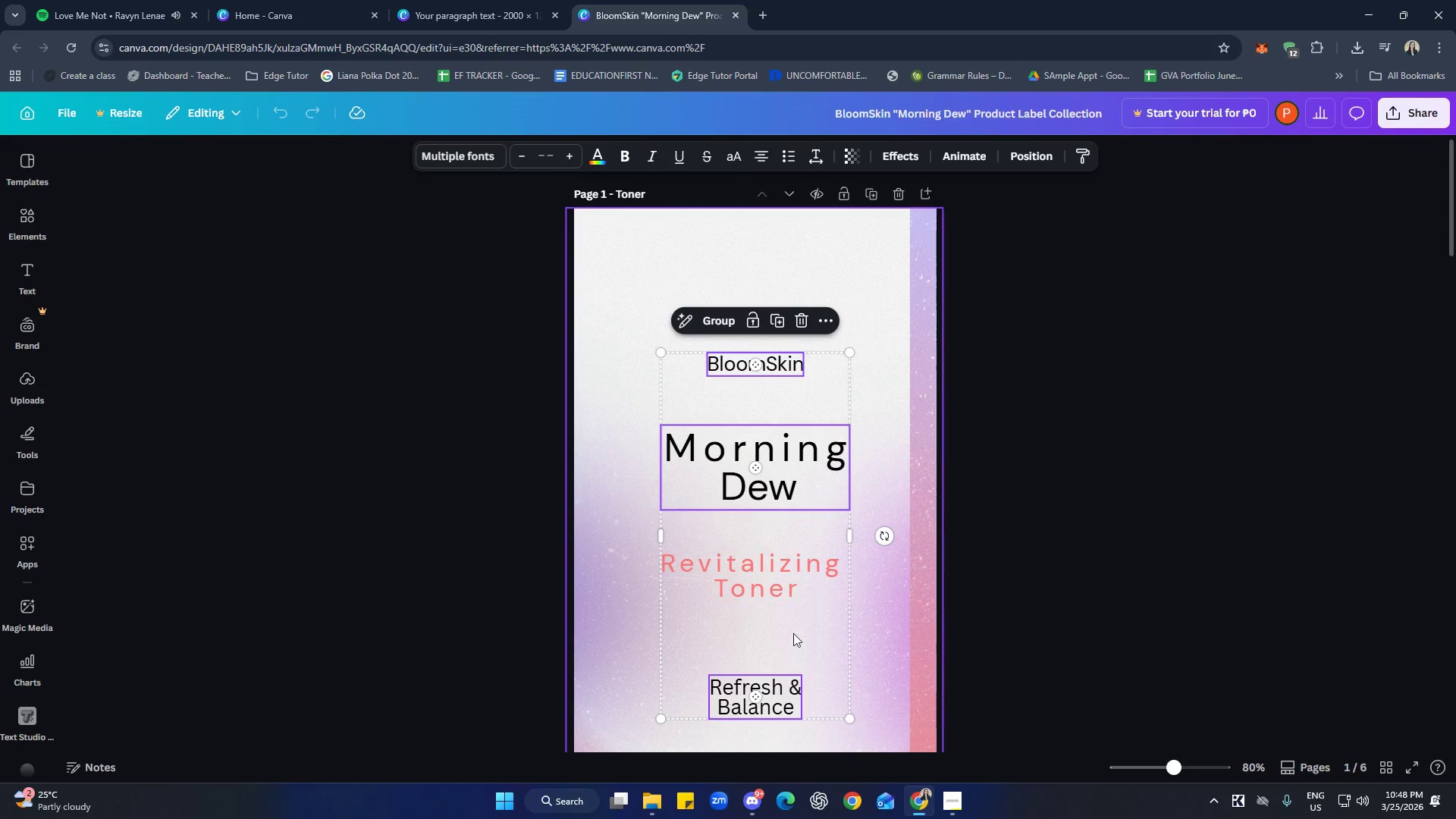 
key(Shift+ShiftLeft)
 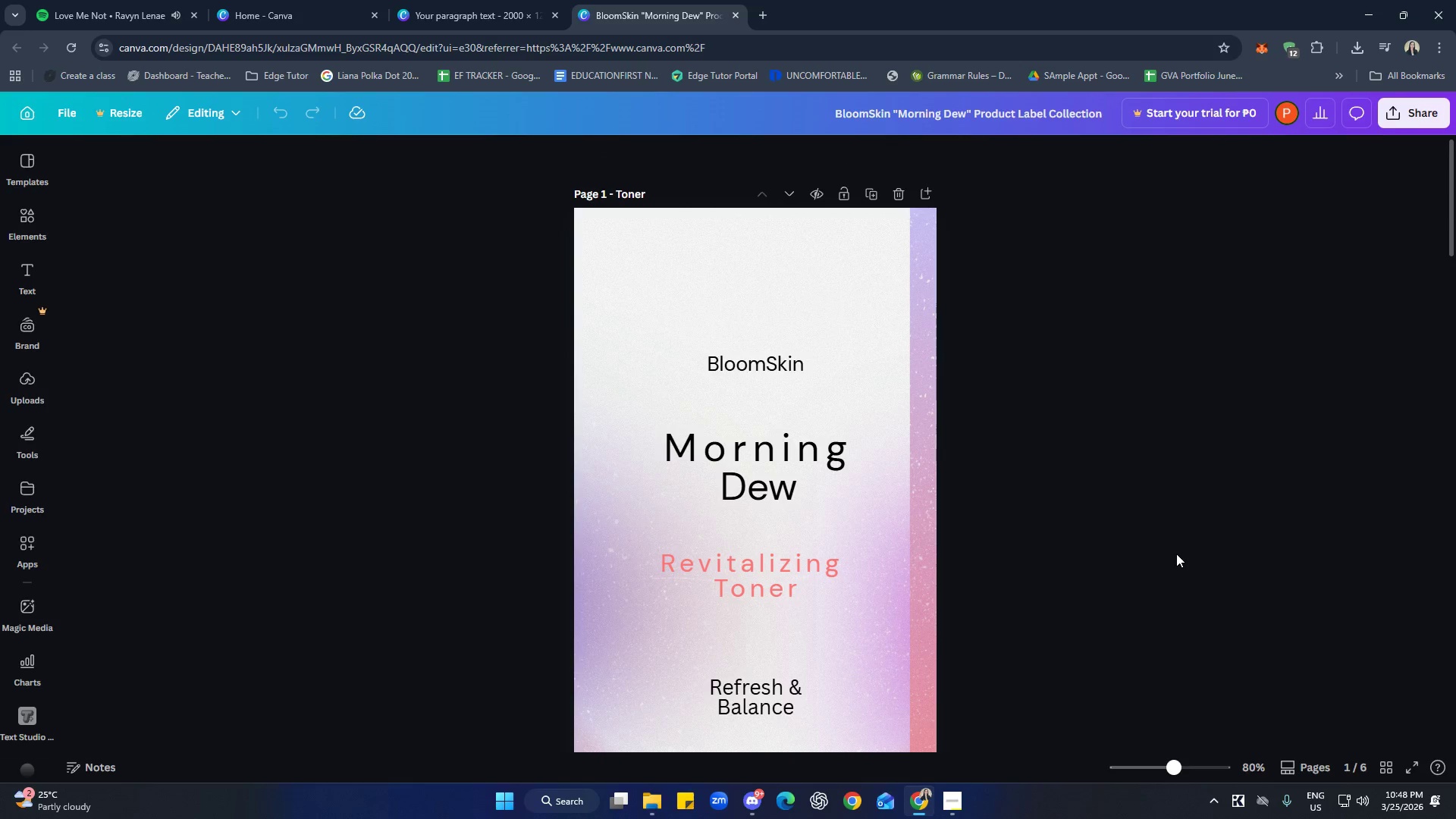 
double_click([1176, 554])
 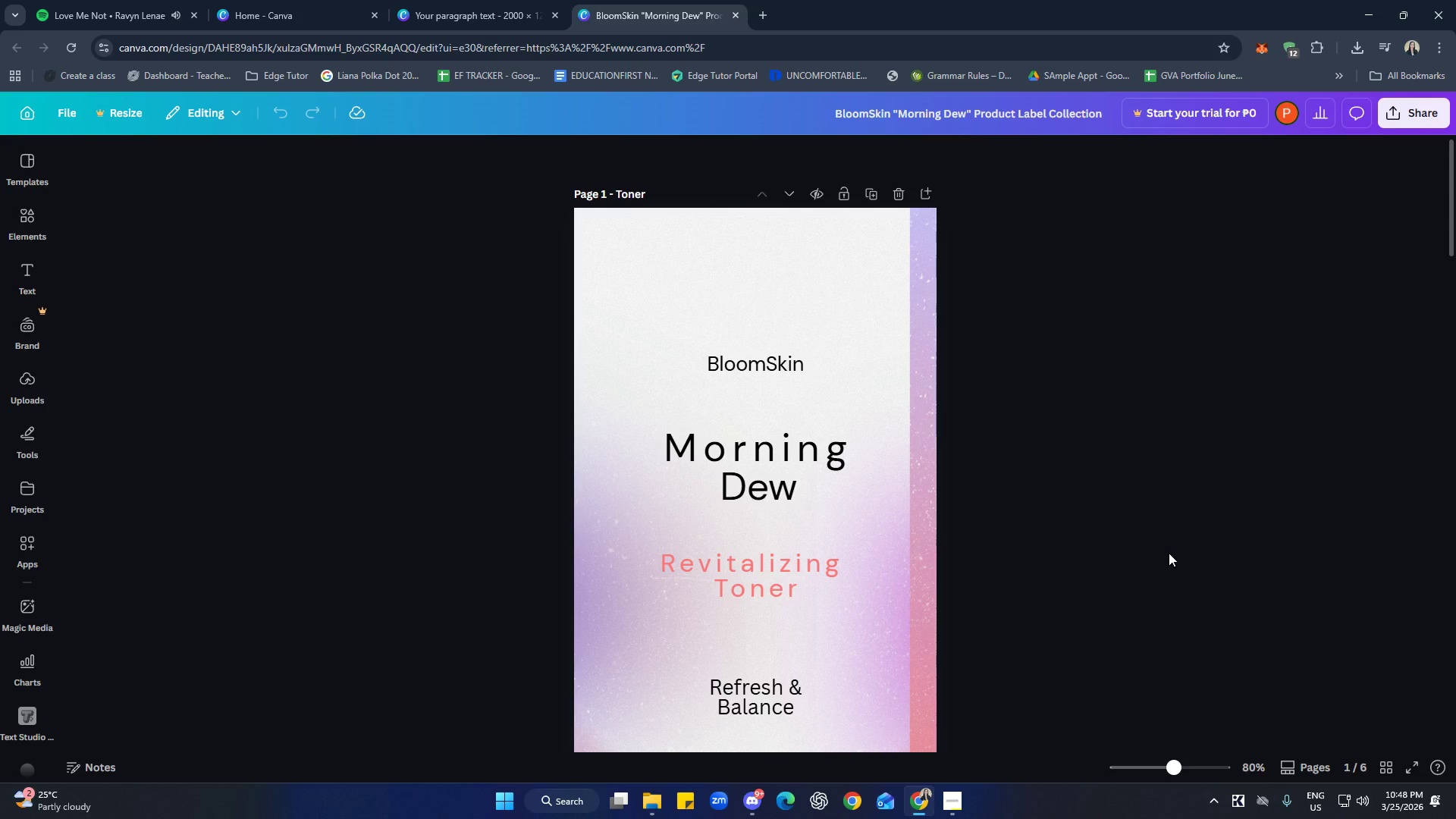 
scroll: coordinate [1152, 551], scroll_direction: down, amount: 1.0
 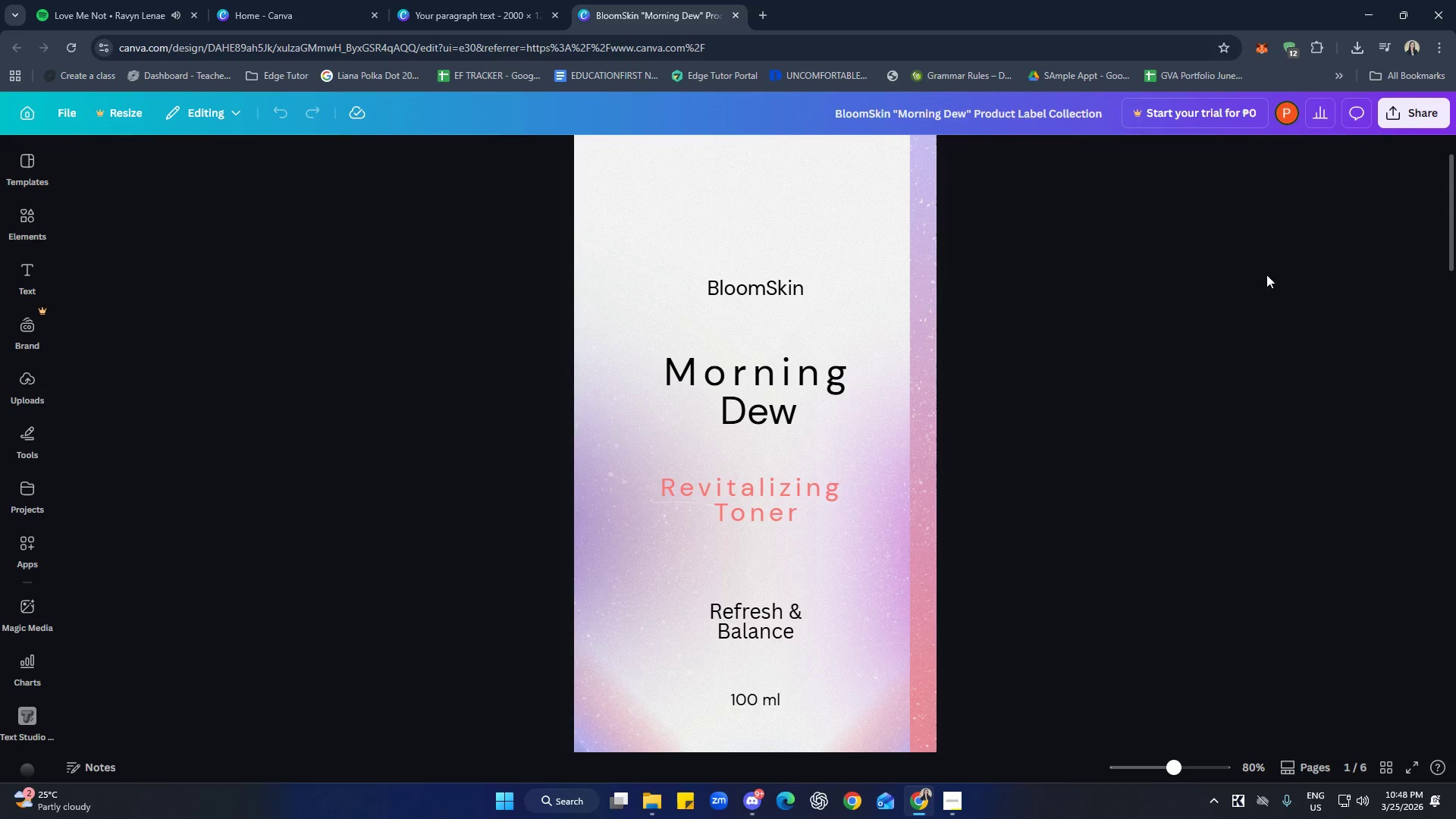 
left_click([1411, 124])
 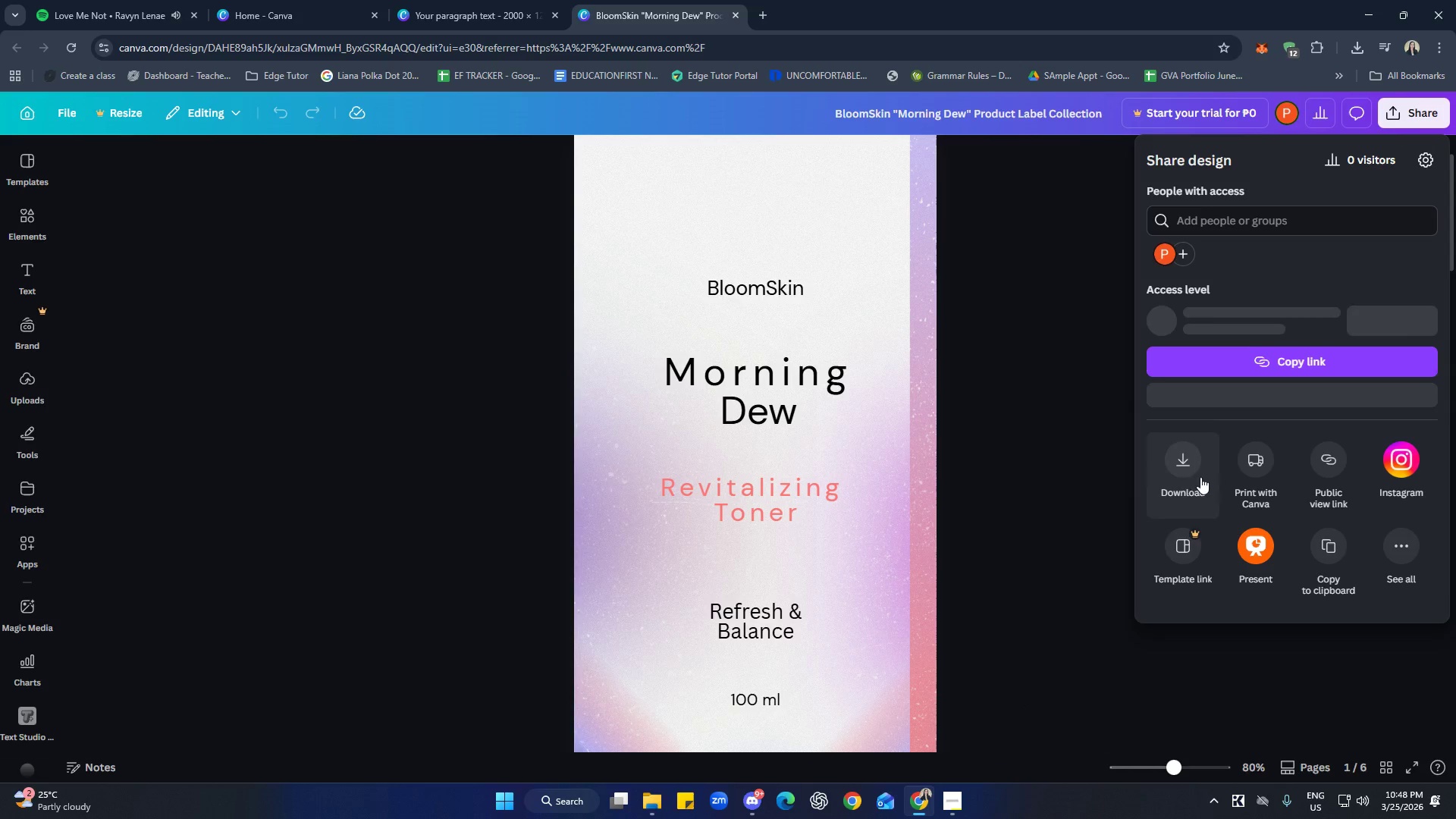 
left_click([1176, 471])
 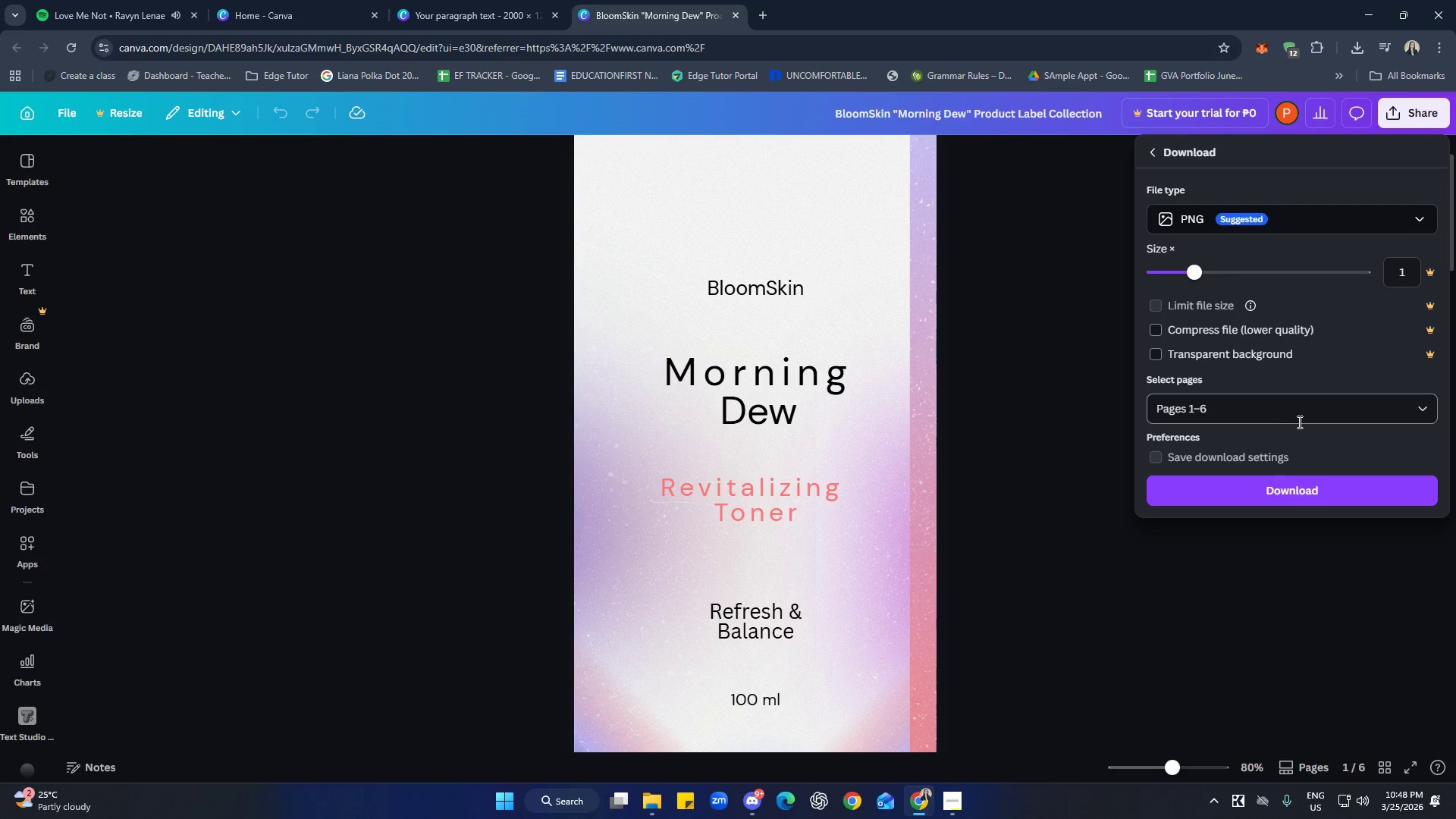 
wait(6.72)
 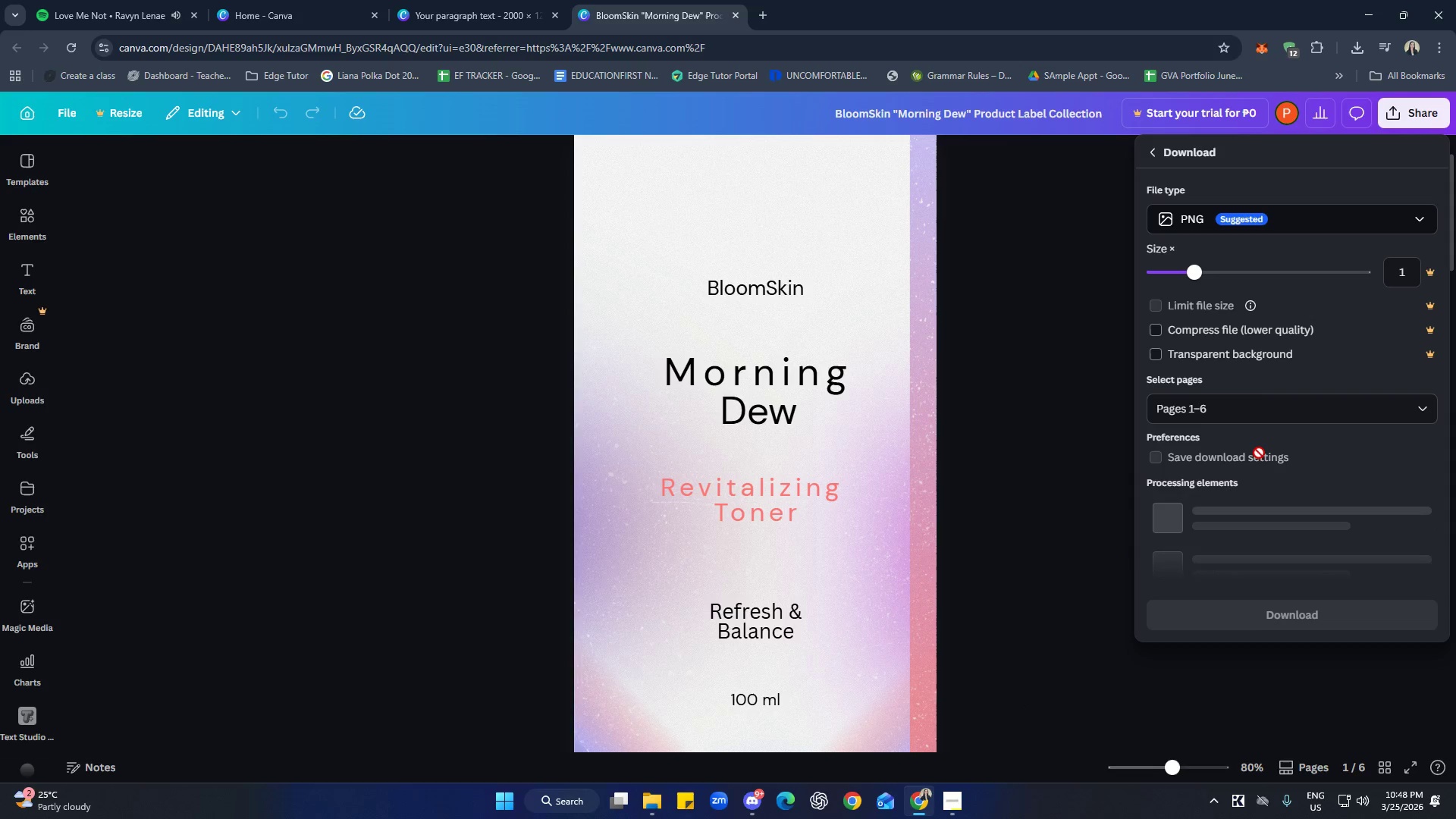 
left_click([1288, 219])
 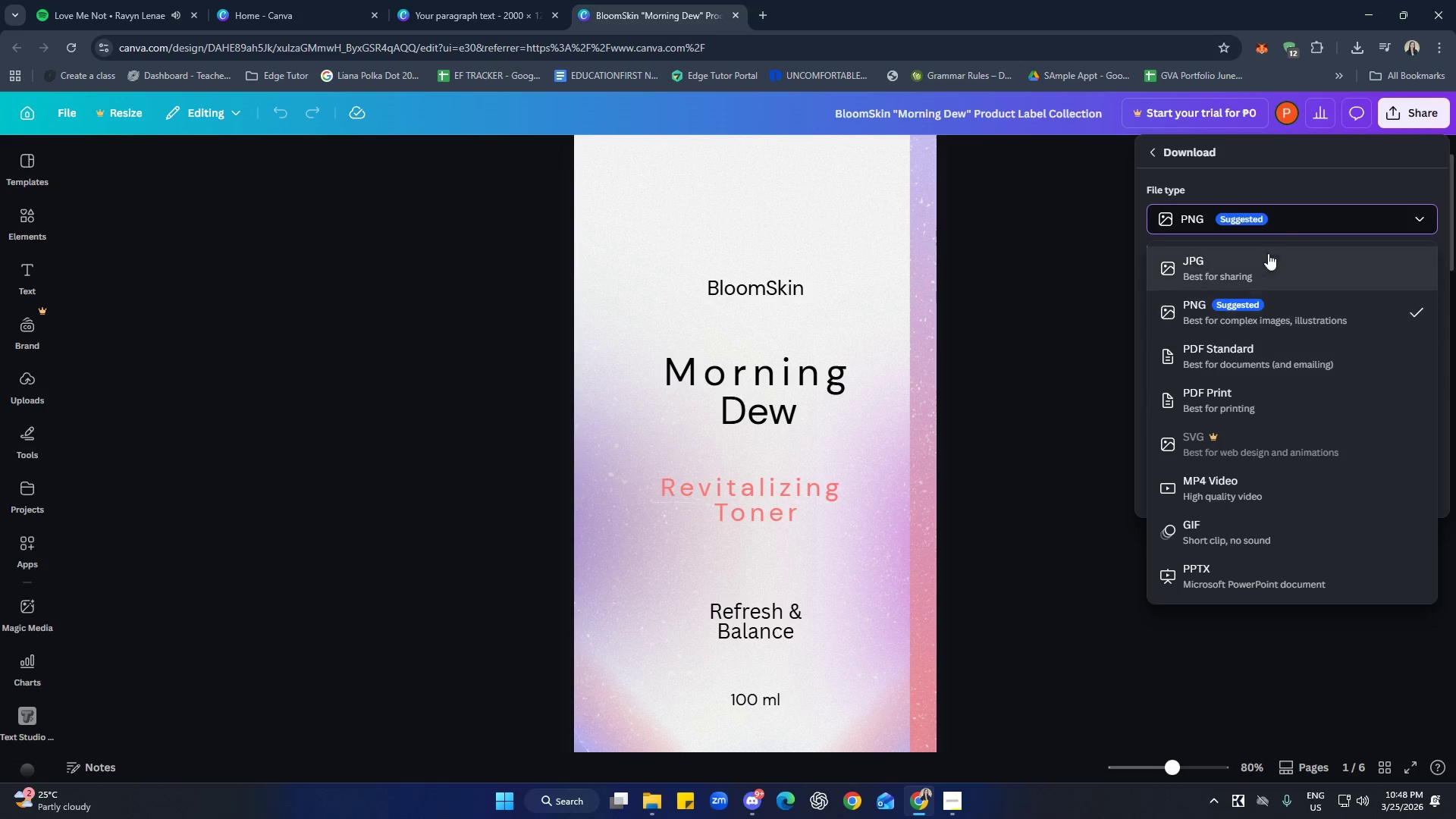 
left_click([1280, 216])
 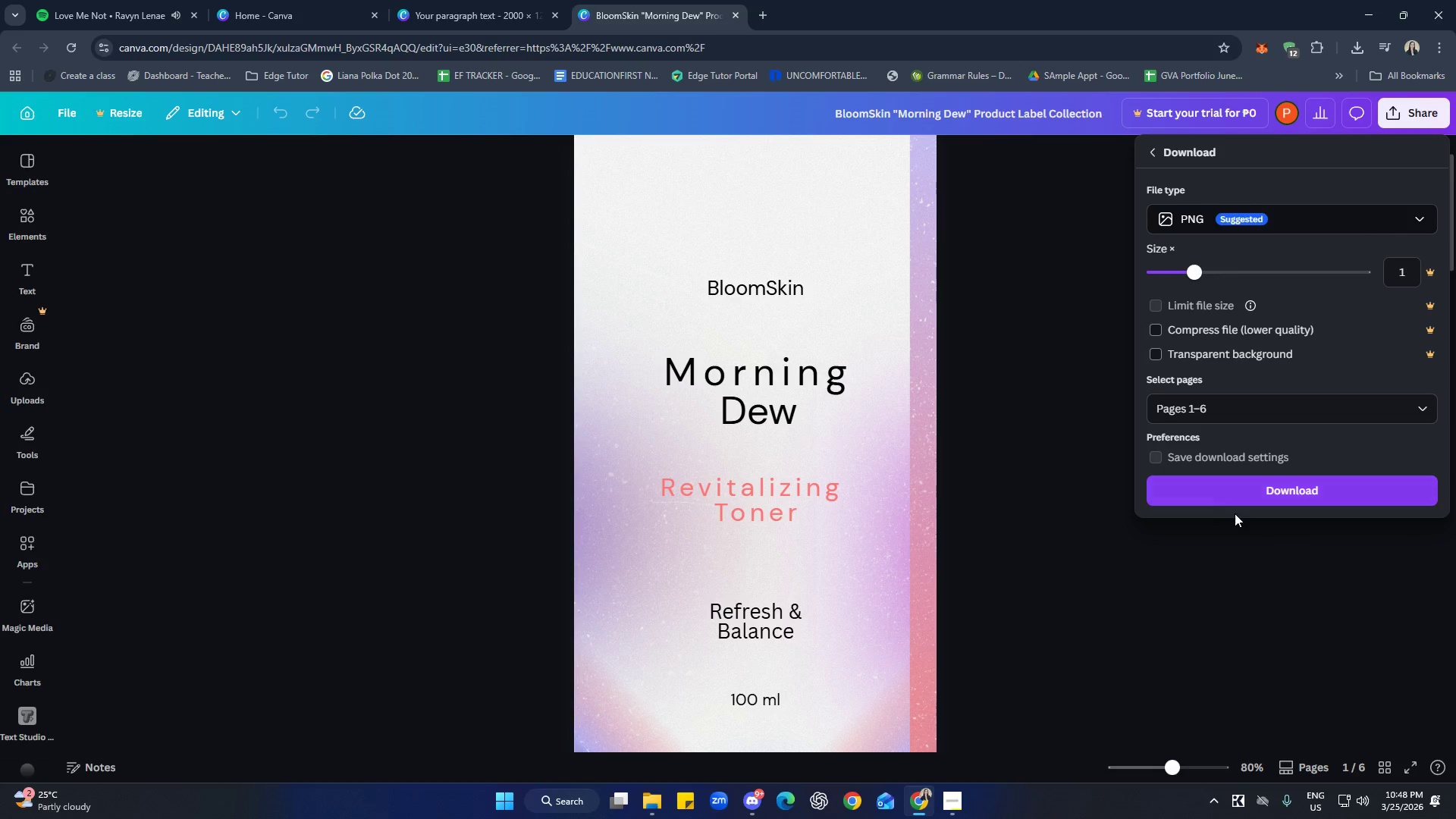 
left_click([1256, 491])
 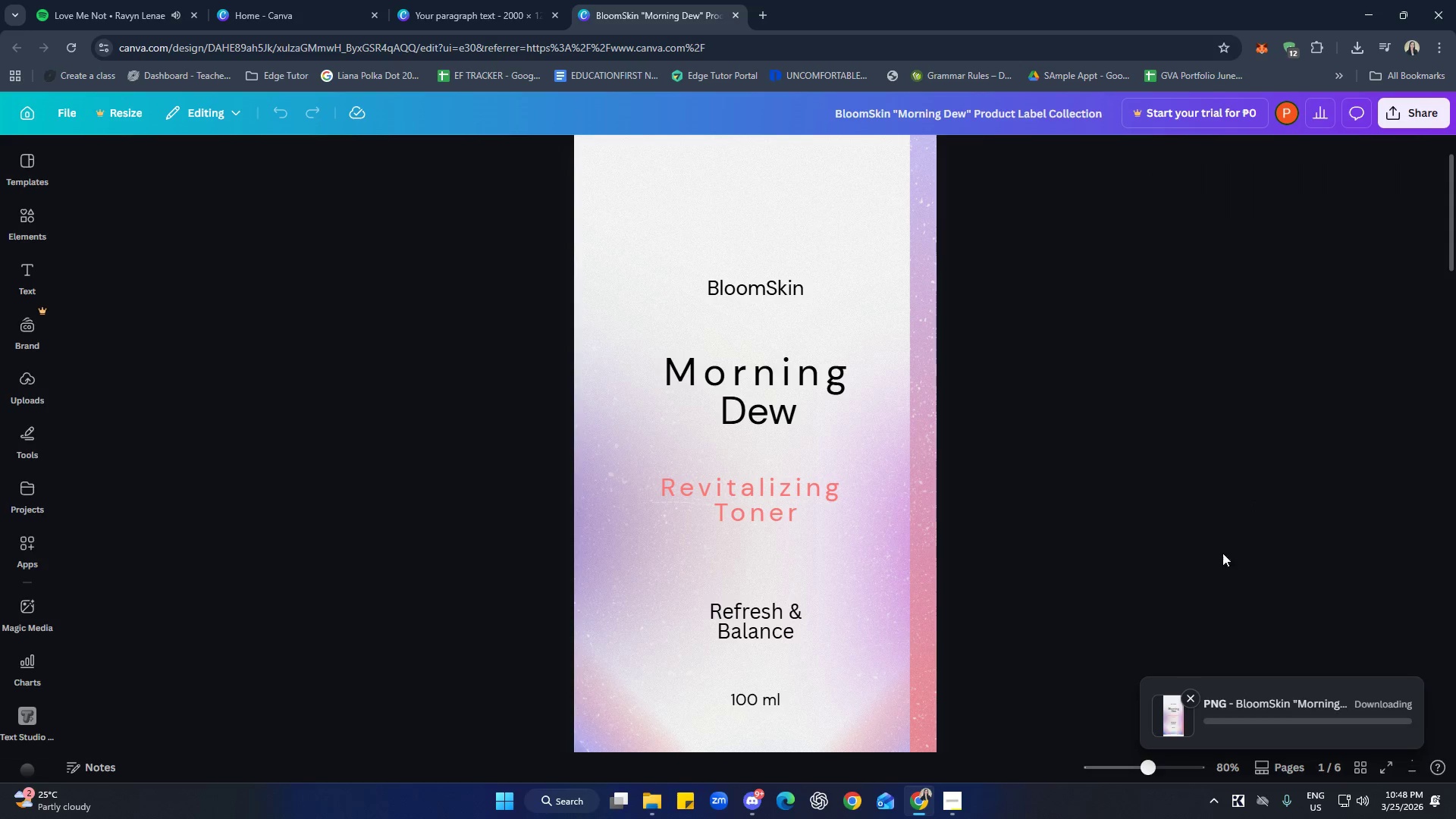 
scroll: coordinate [1075, 523], scroll_direction: down, amount: 3.0
 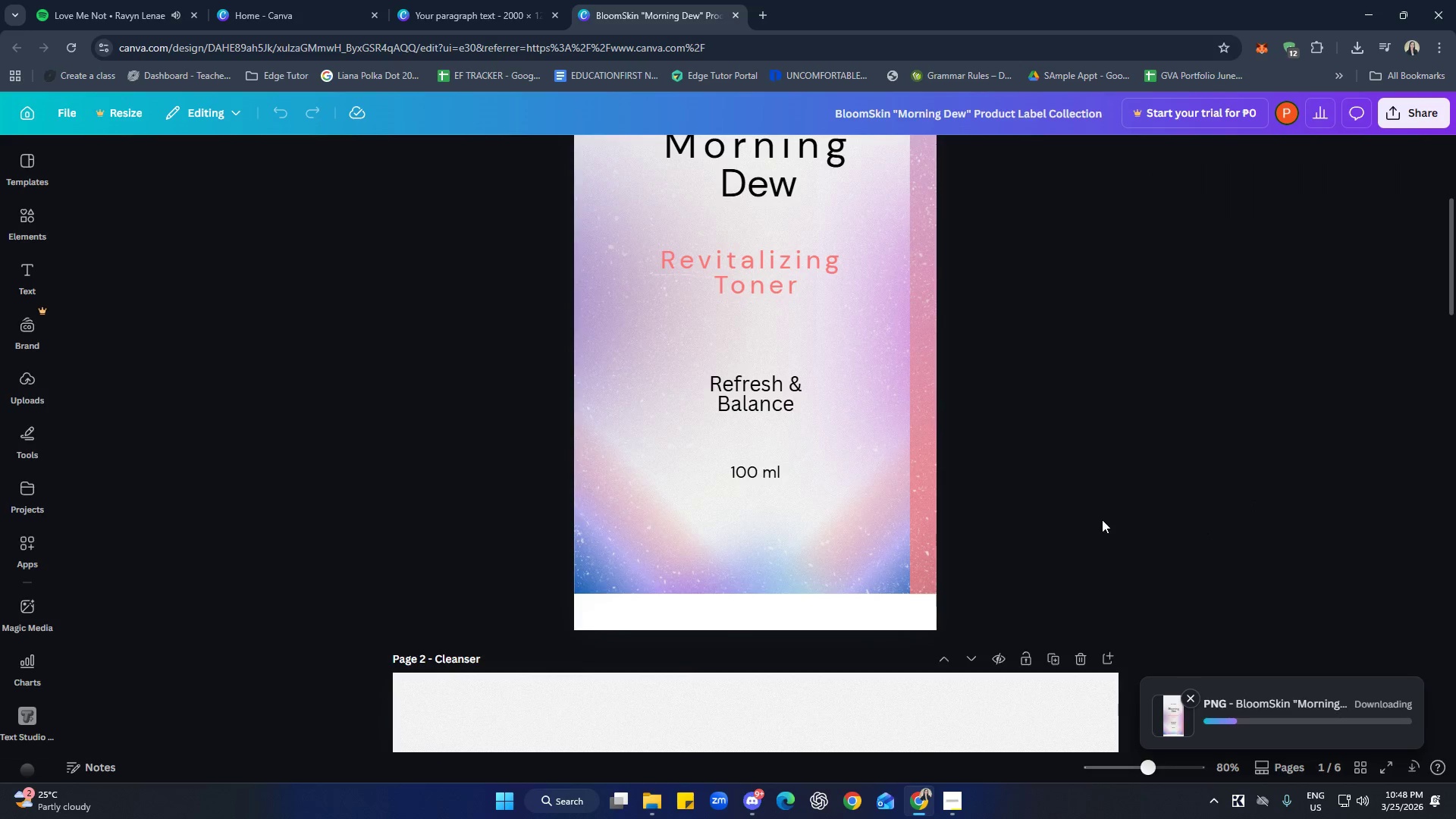 
scroll: coordinate [1104, 522], scroll_direction: up, amount: 5.0
 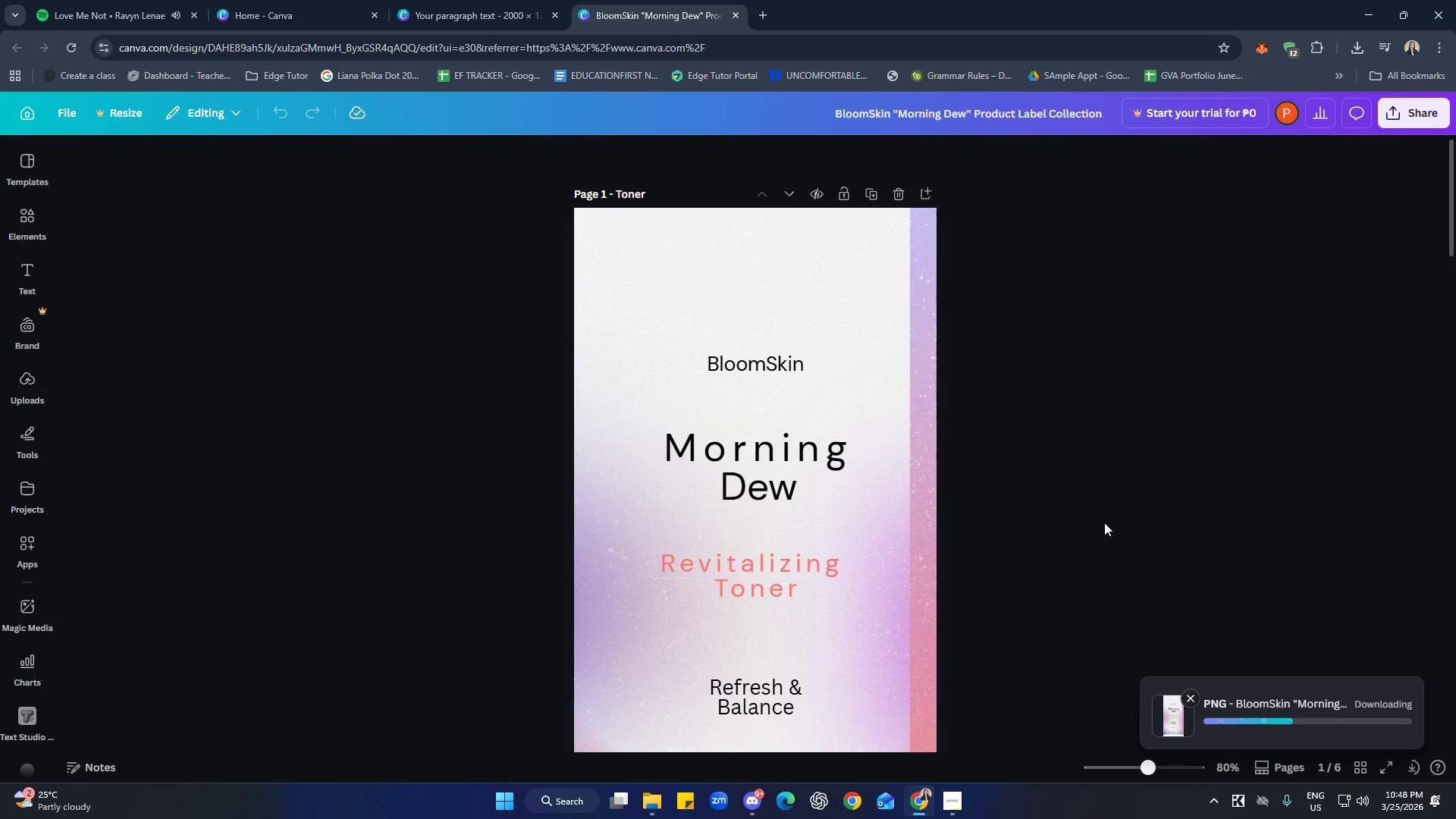 
scroll: coordinate [1104, 525], scroll_direction: down, amount: 3.0
 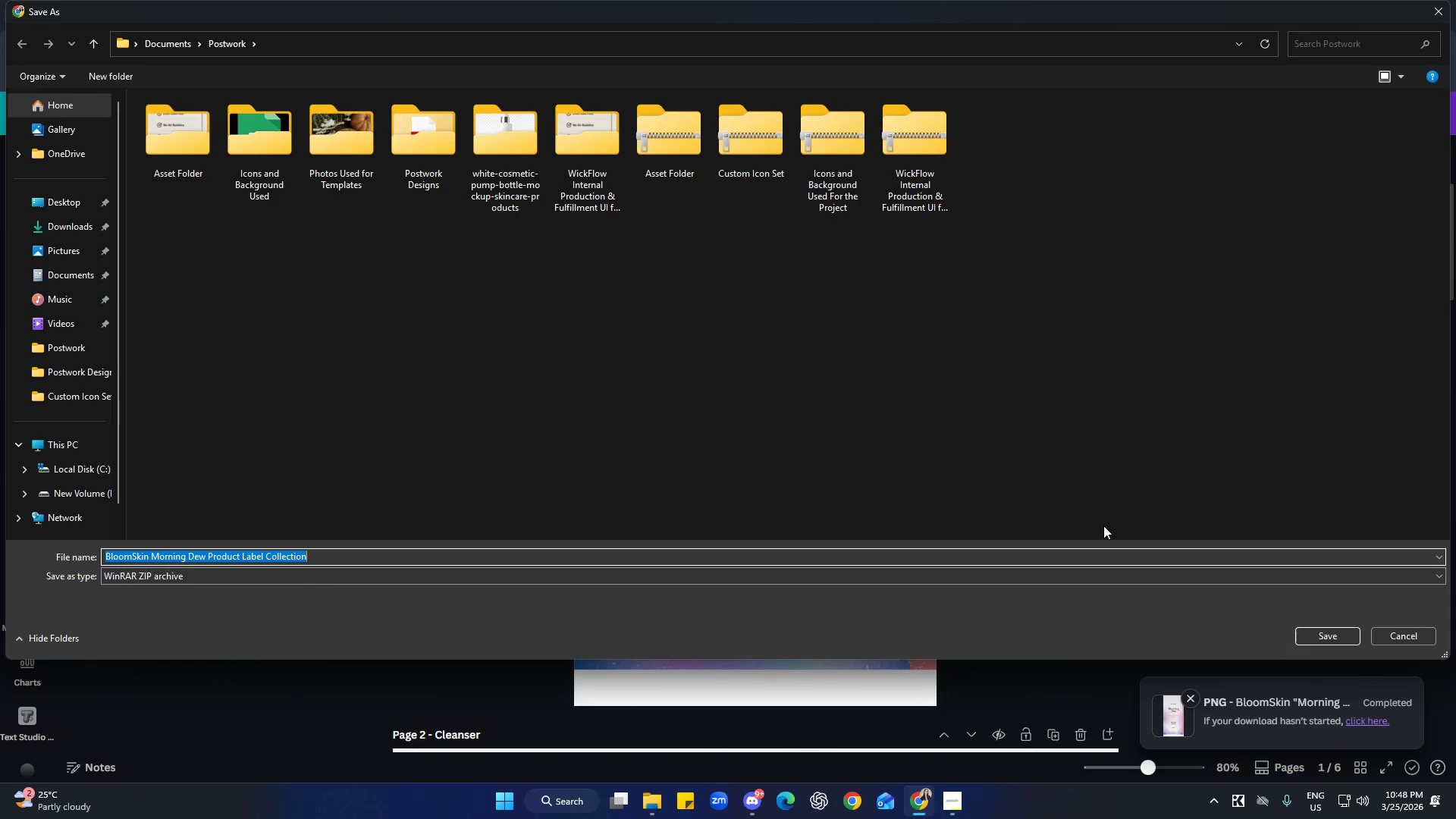 
left_click([1321, 640])
 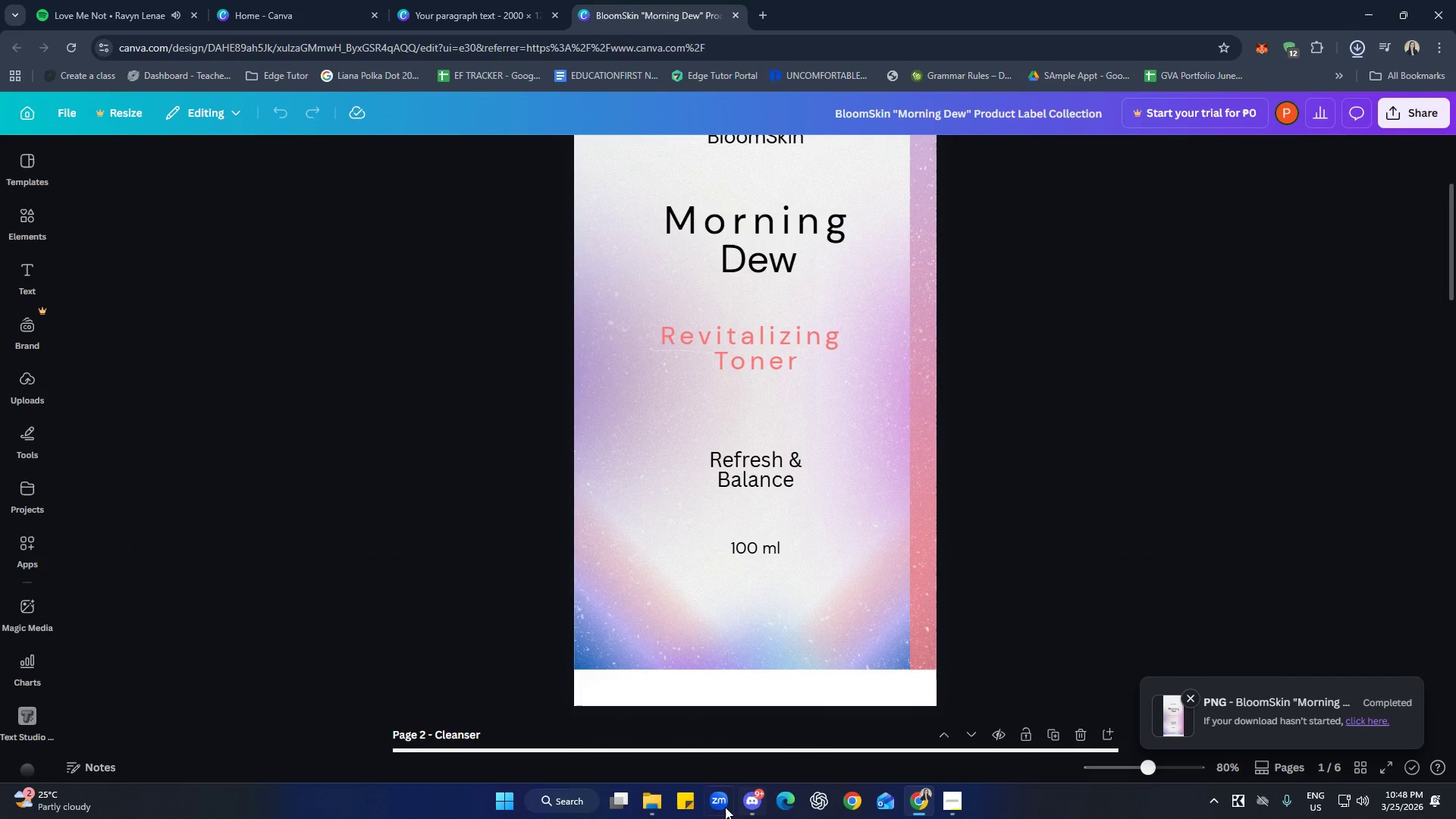 
left_click([659, 809])
 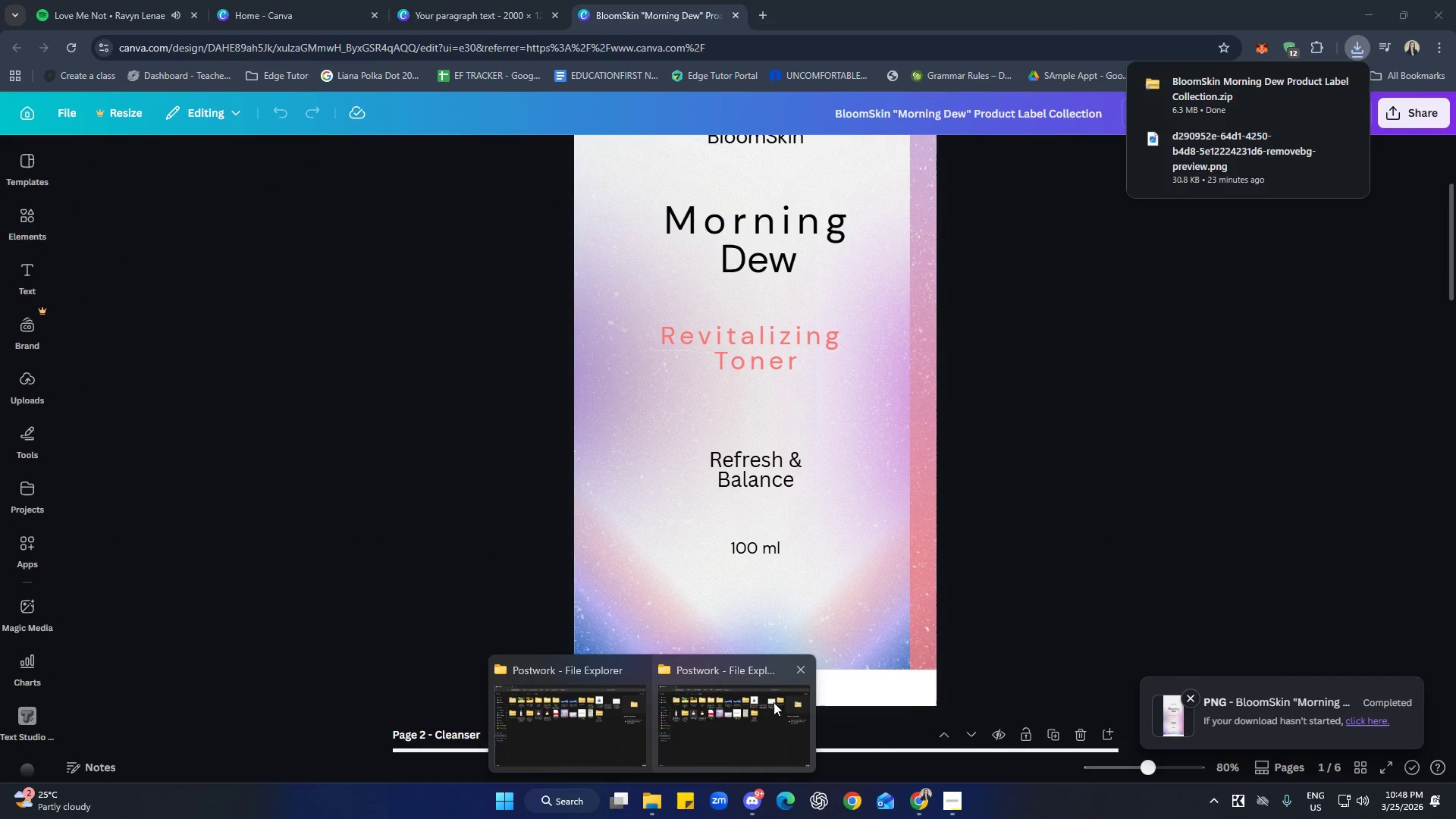 
left_click([804, 668])
 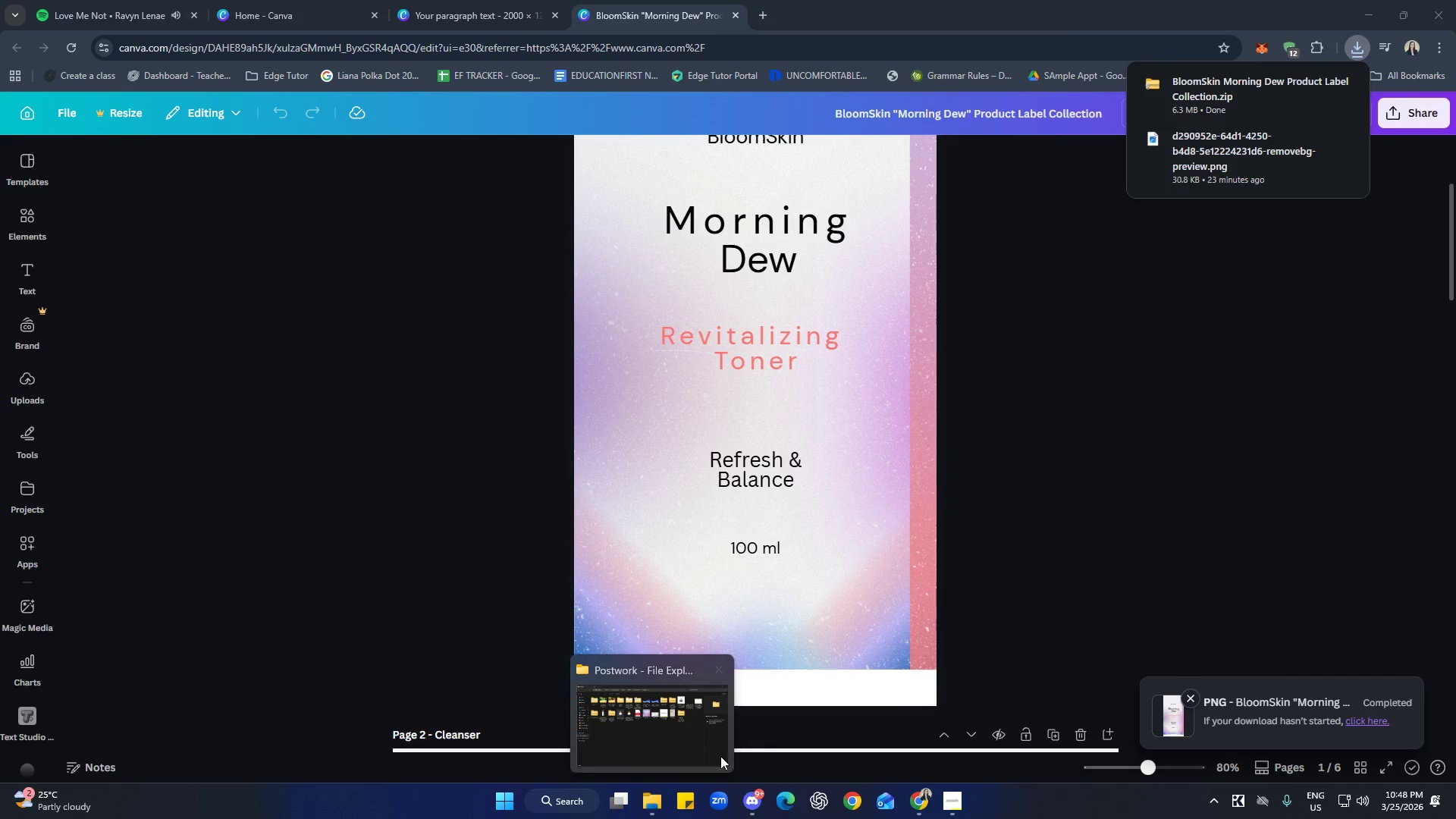 
left_click([672, 742])
 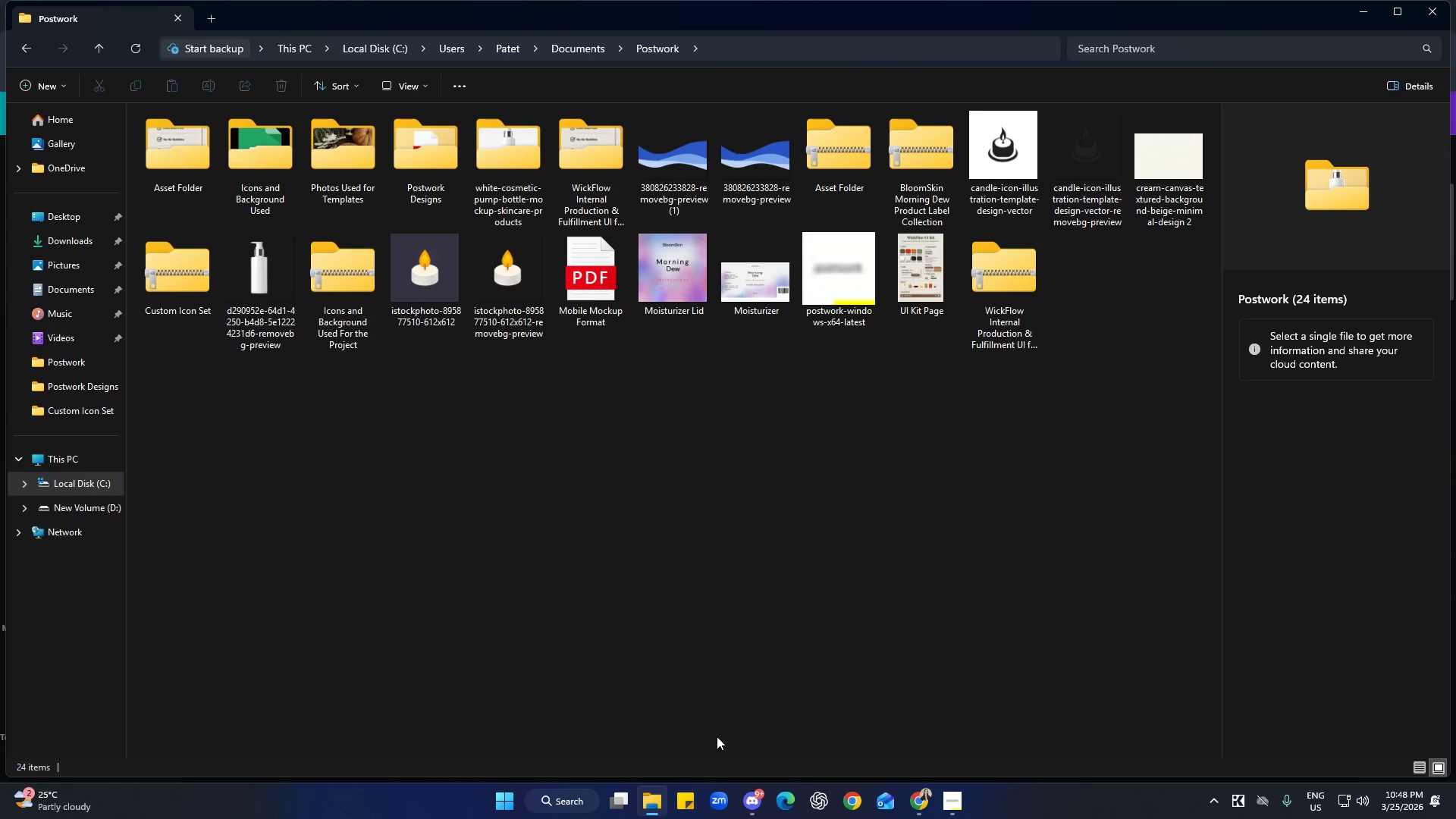 
left_click([854, 579])
 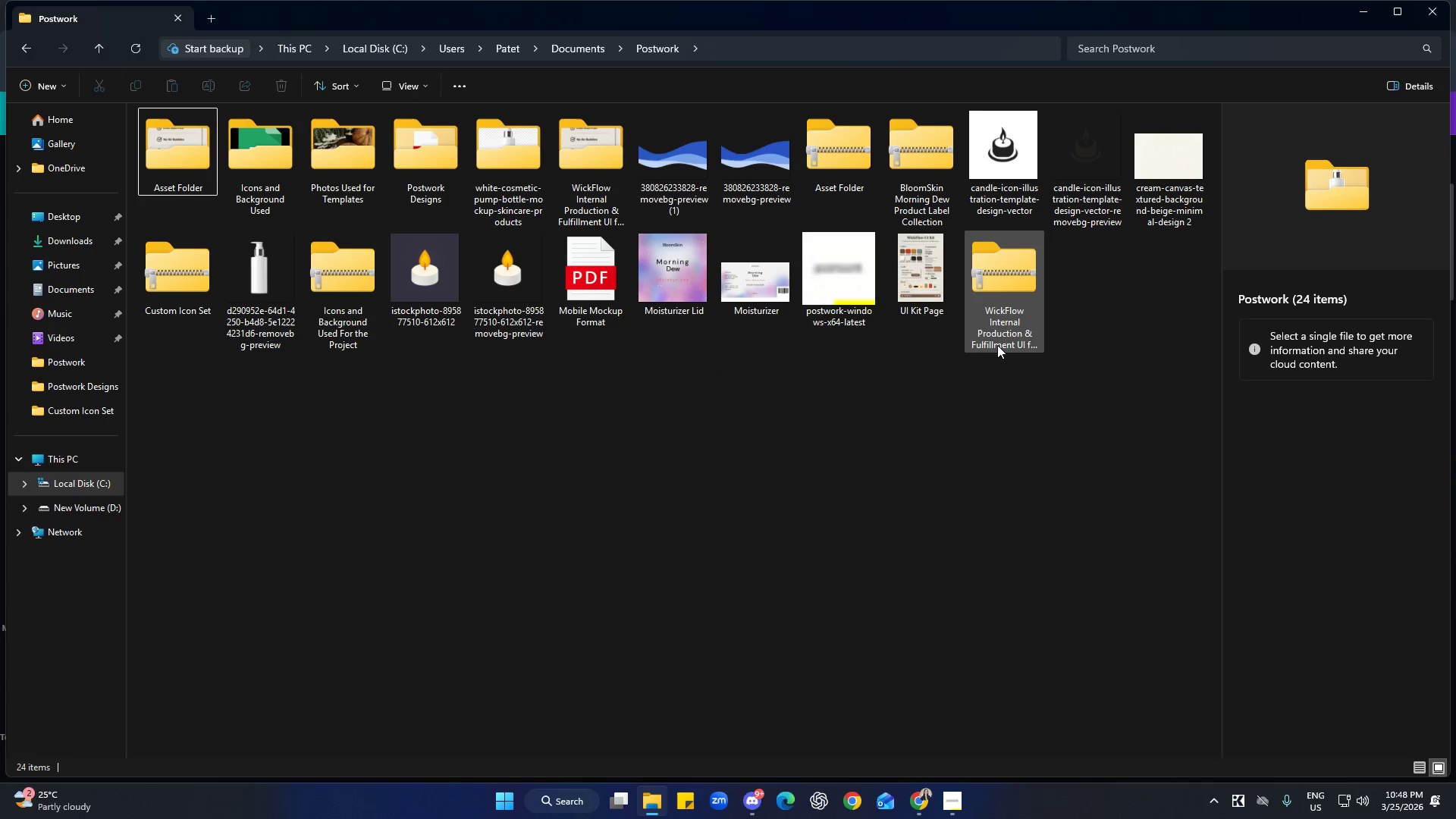 
left_click([924, 187])
 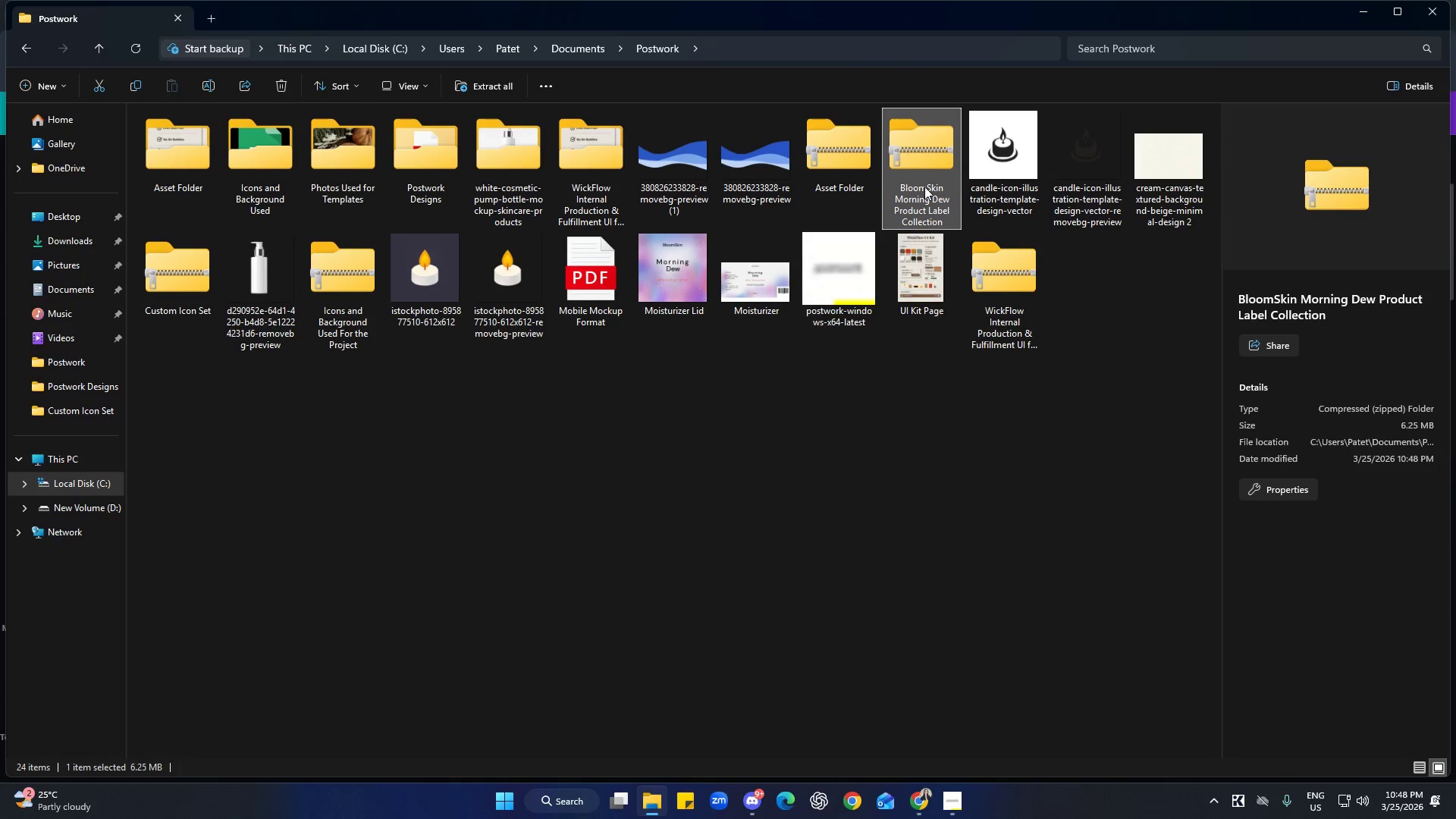 
right_click([924, 187])
 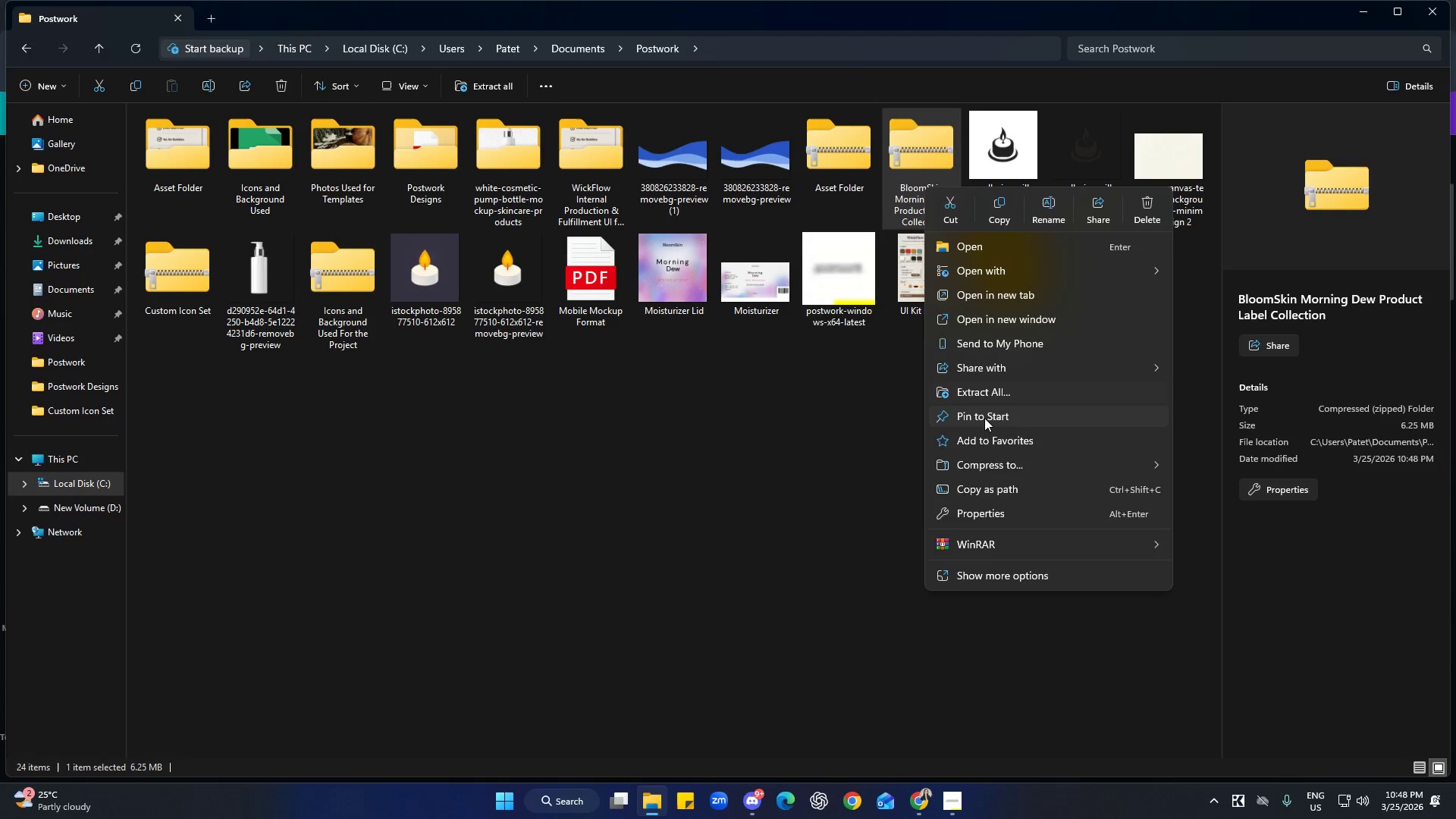 
left_click([1005, 393])
 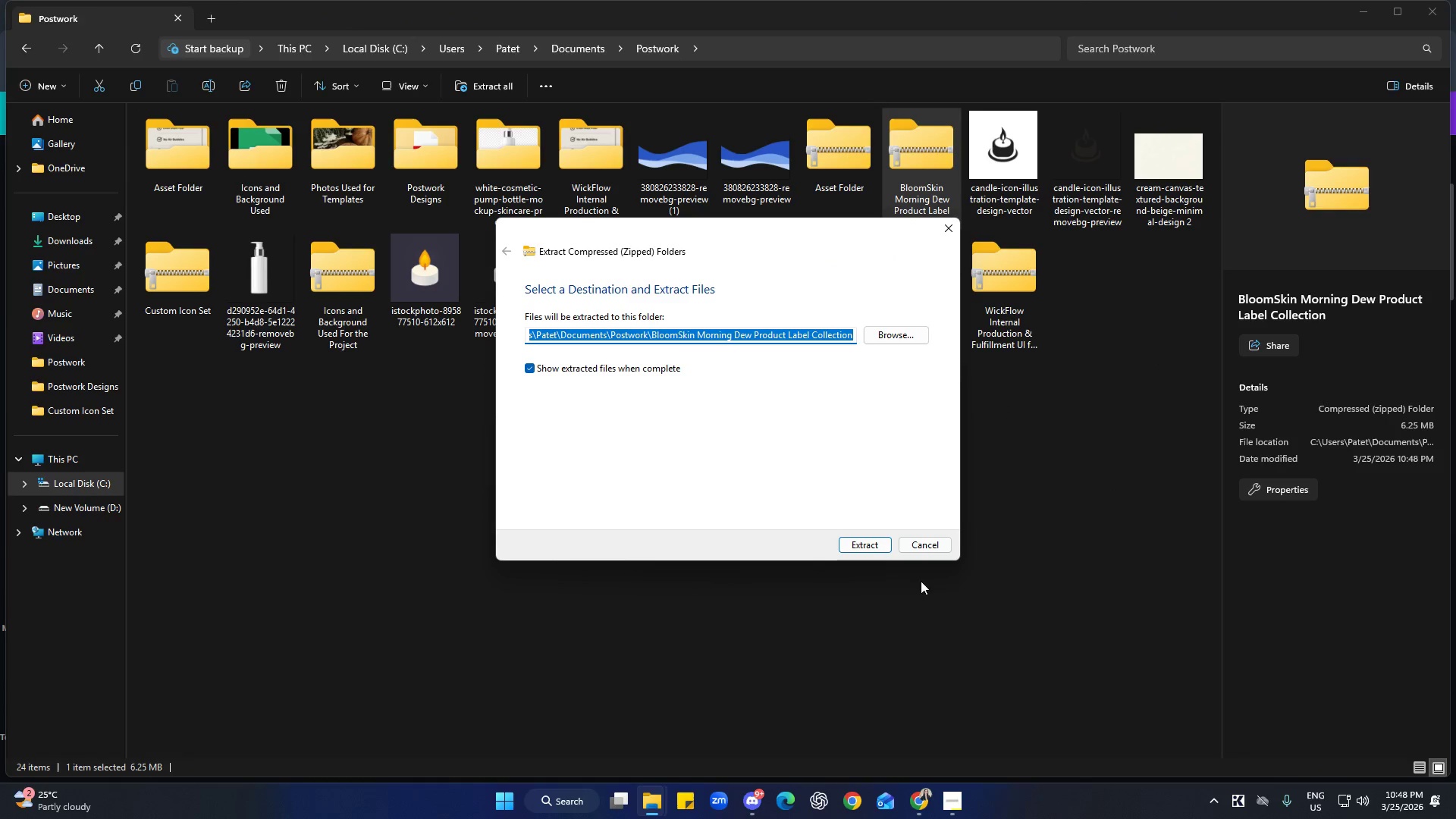 
left_click([874, 544])
 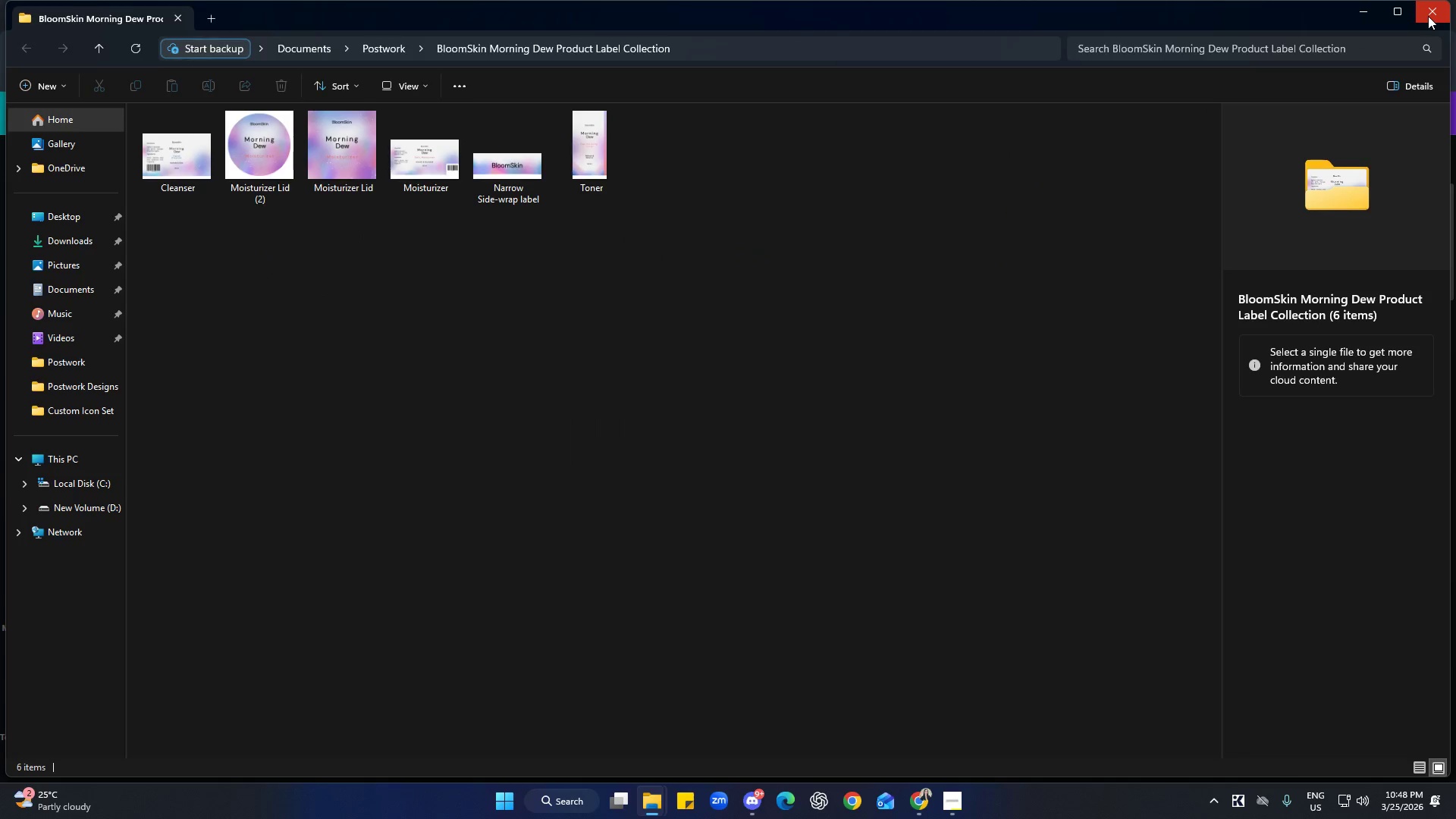 
left_click_drag(start_coordinate=[748, 259], to_coordinate=[164, 128])
 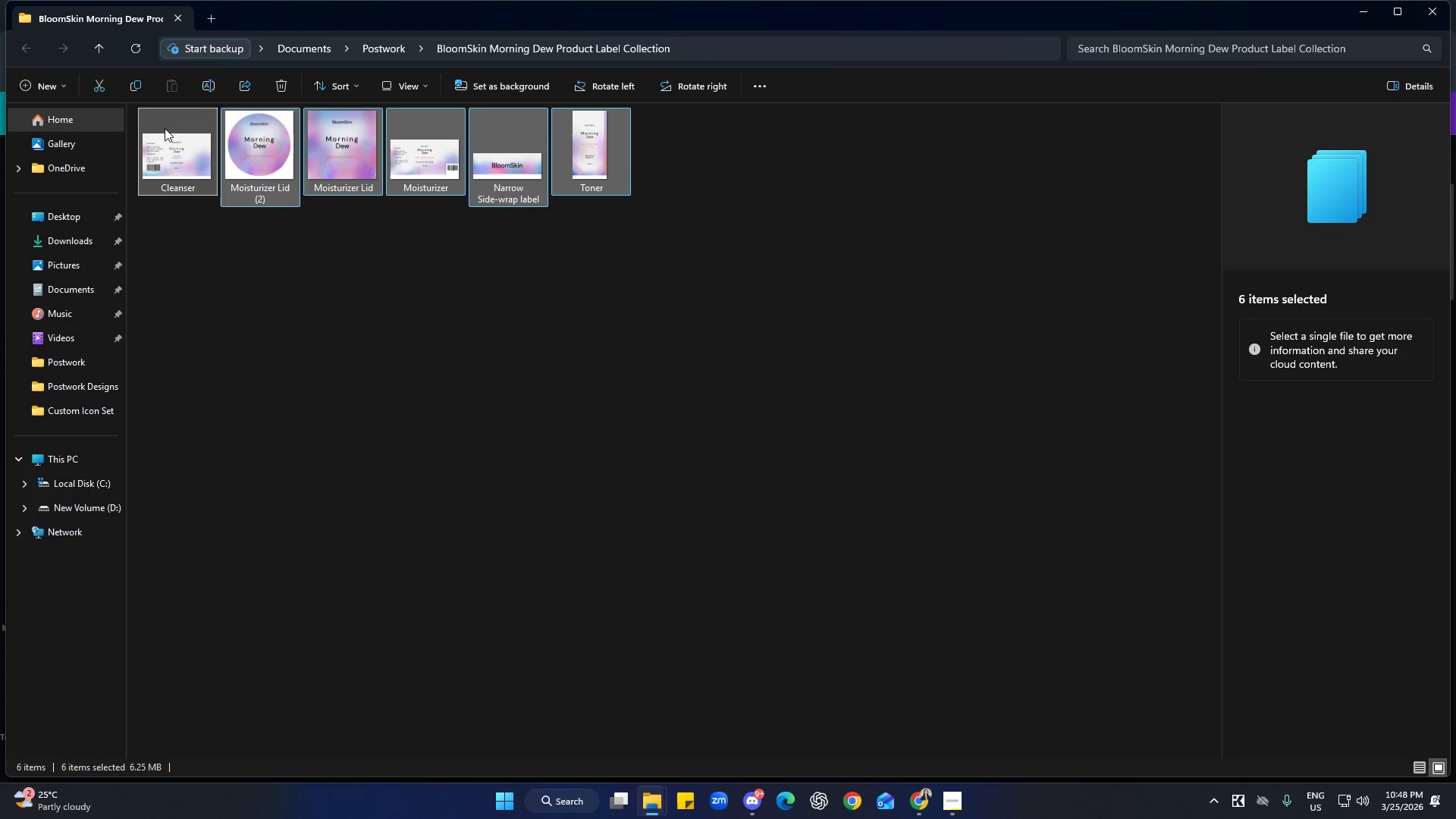 
left_click_drag(start_coordinate=[165, 128], to_coordinate=[25, 384])
 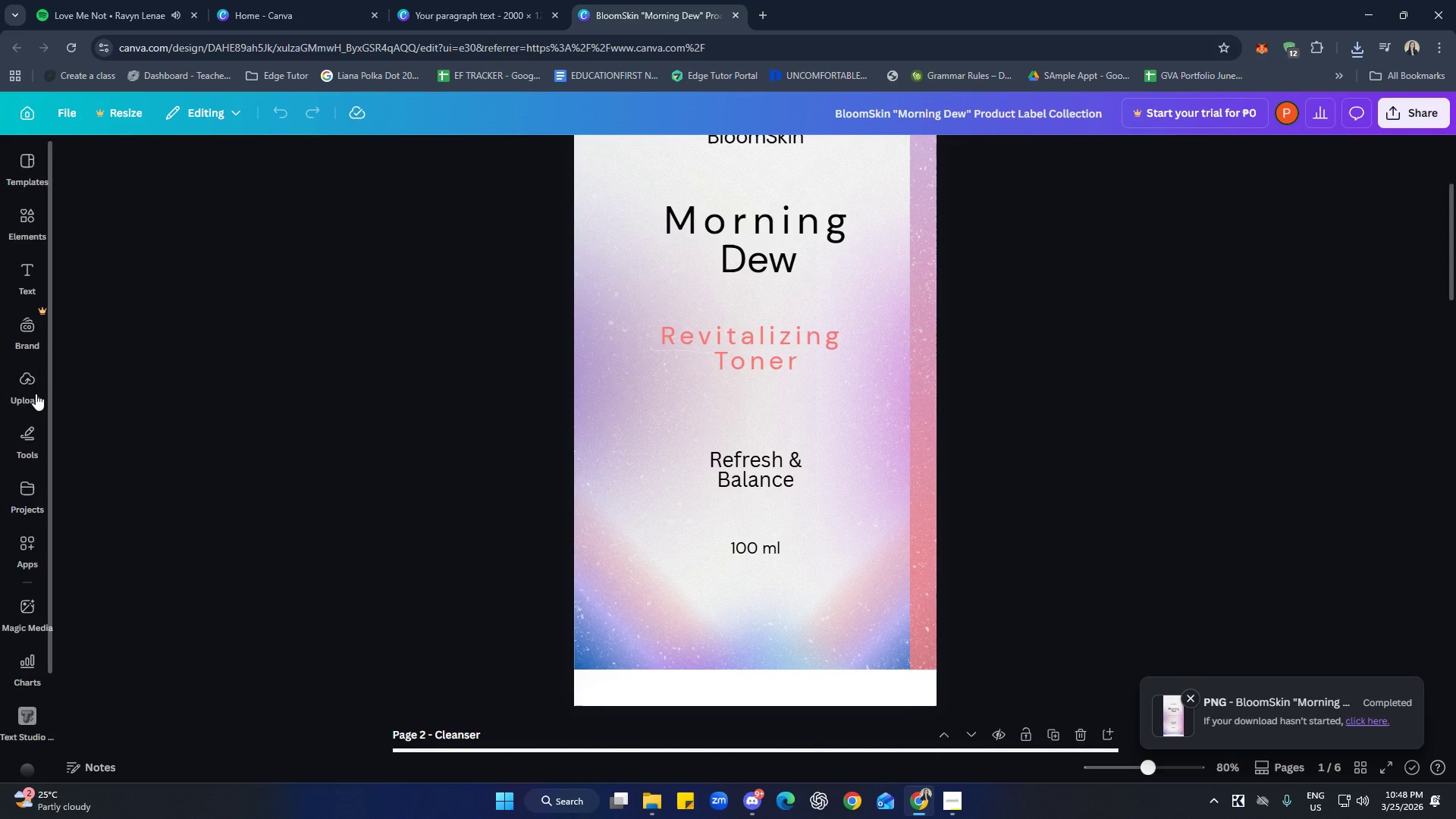 
left_click([33, 391])
 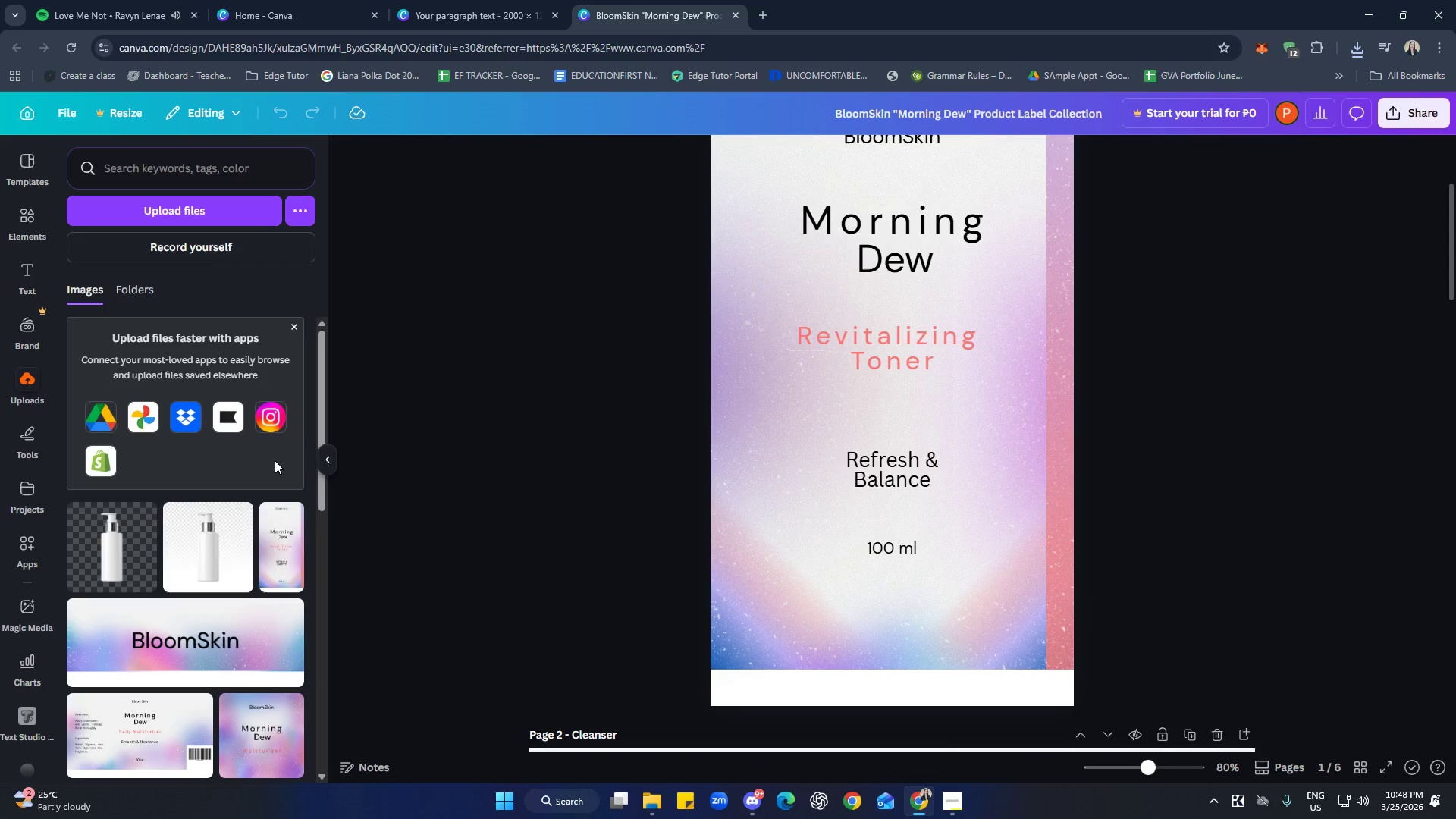 
scroll: coordinate [275, 488], scroll_direction: down, amount: 3.0
 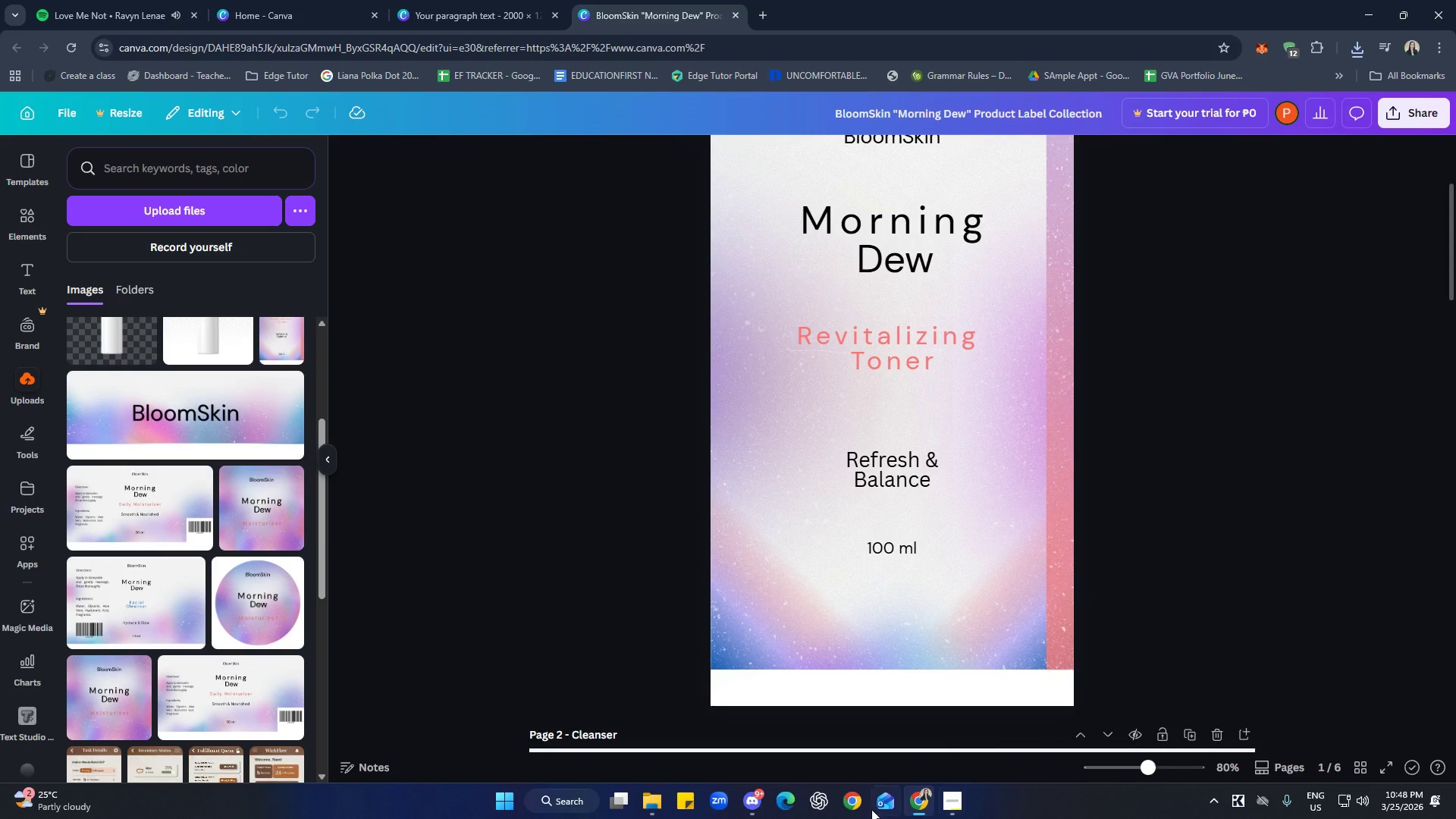 
left_click([643, 798])
 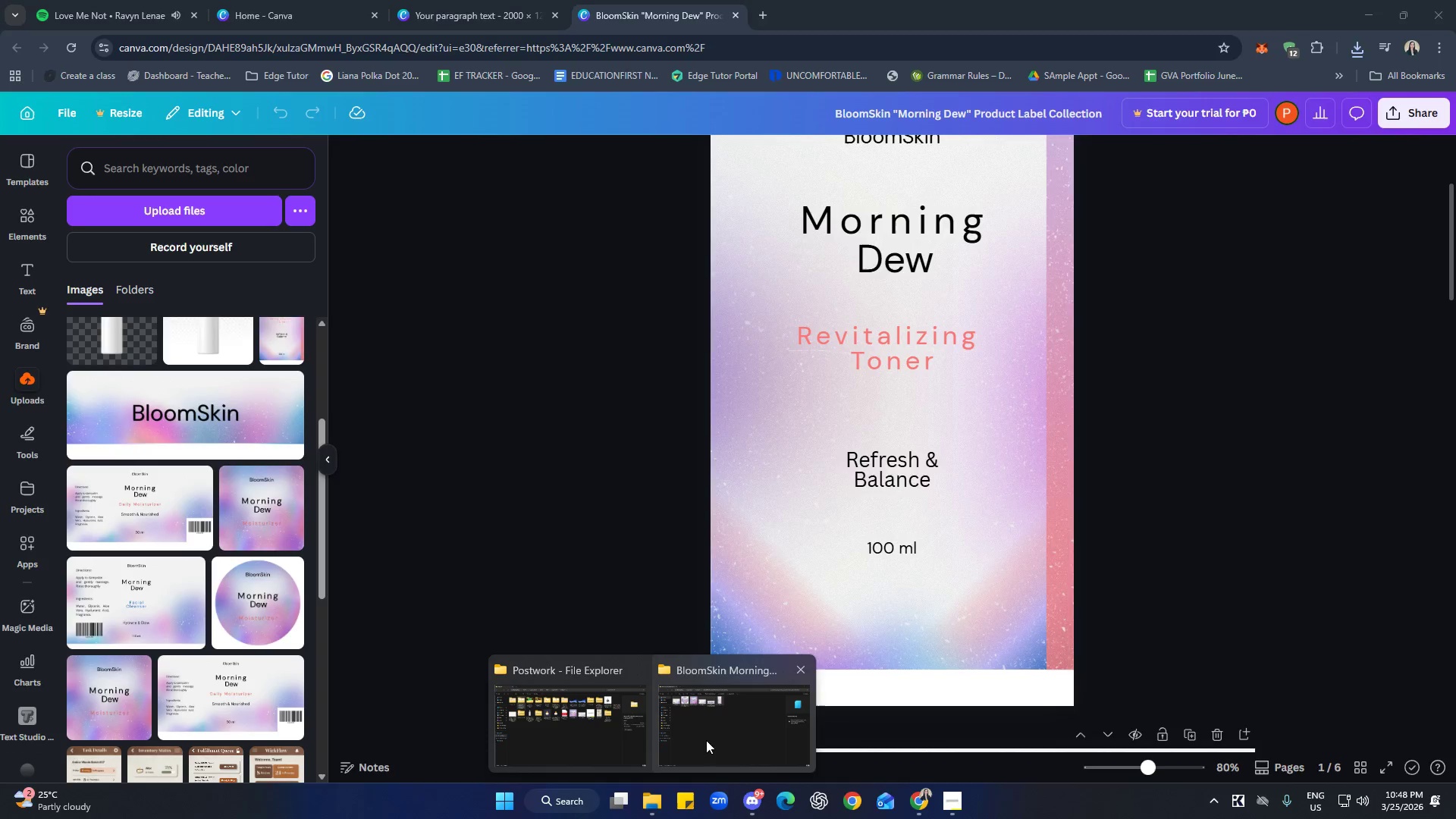 
left_click([749, 717])
 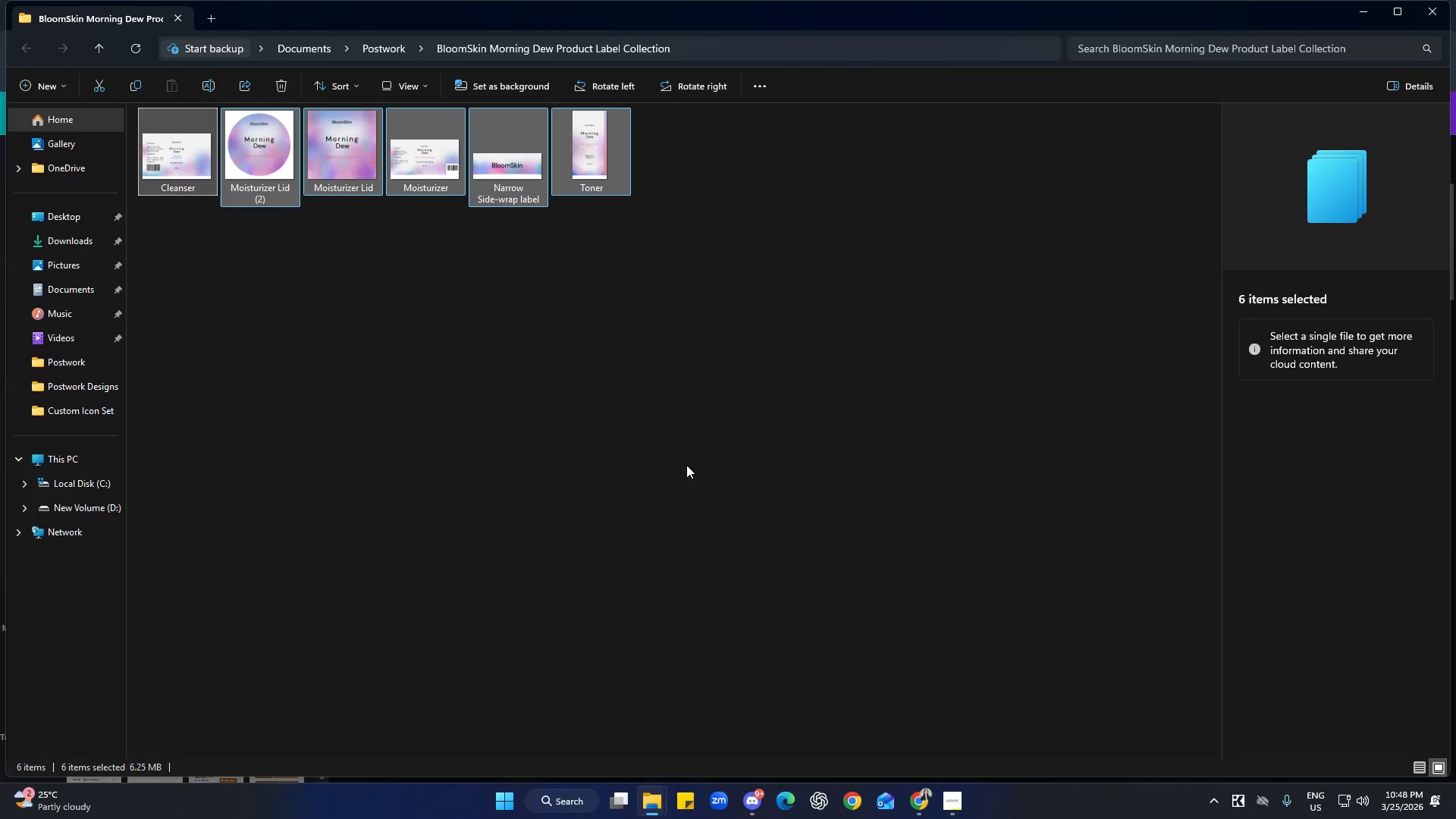 
left_click_drag(start_coordinate=[702, 243], to_coordinate=[162, 143])
 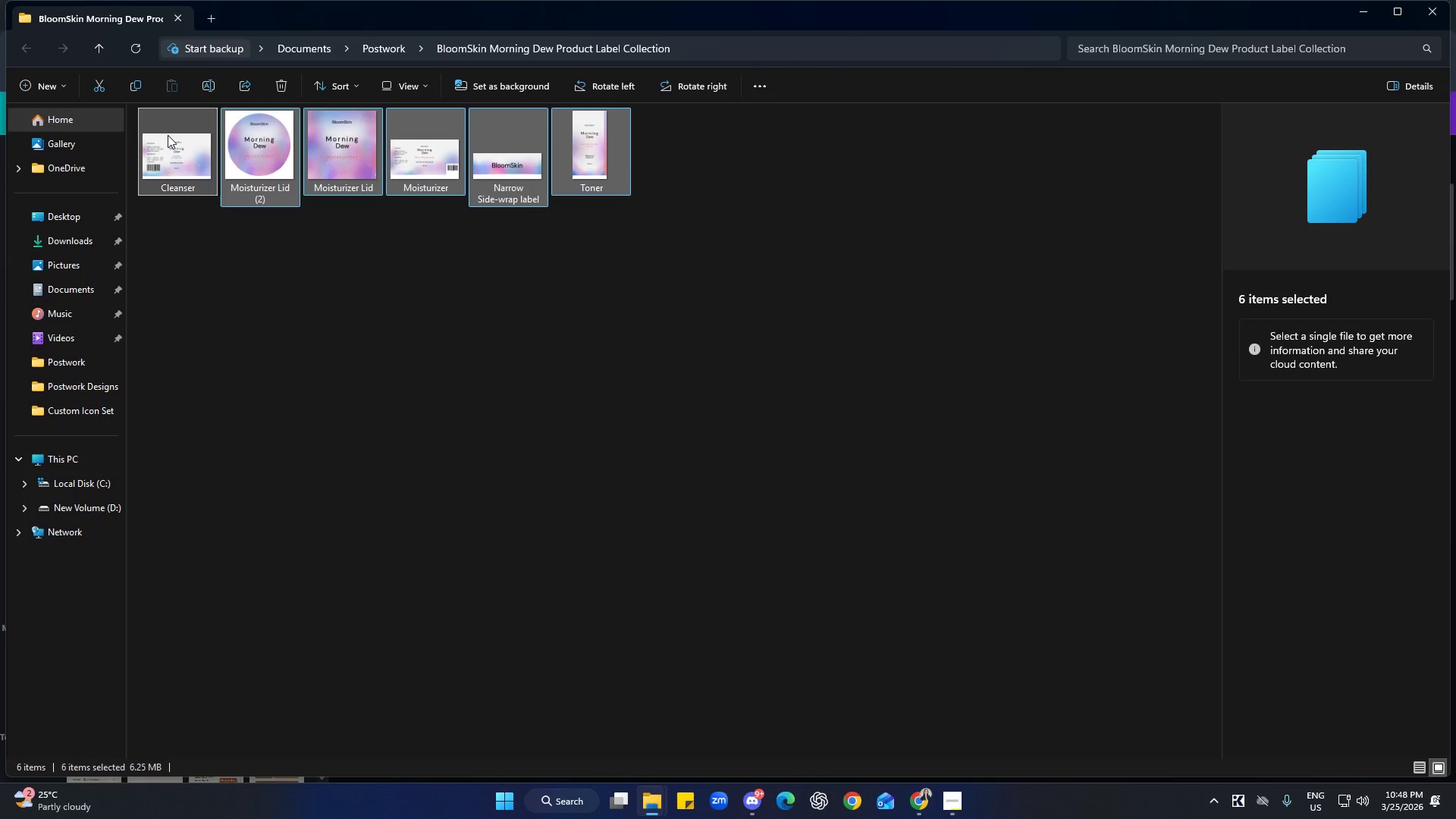 
left_click_drag(start_coordinate=[168, 135], to_coordinate=[204, 507])
 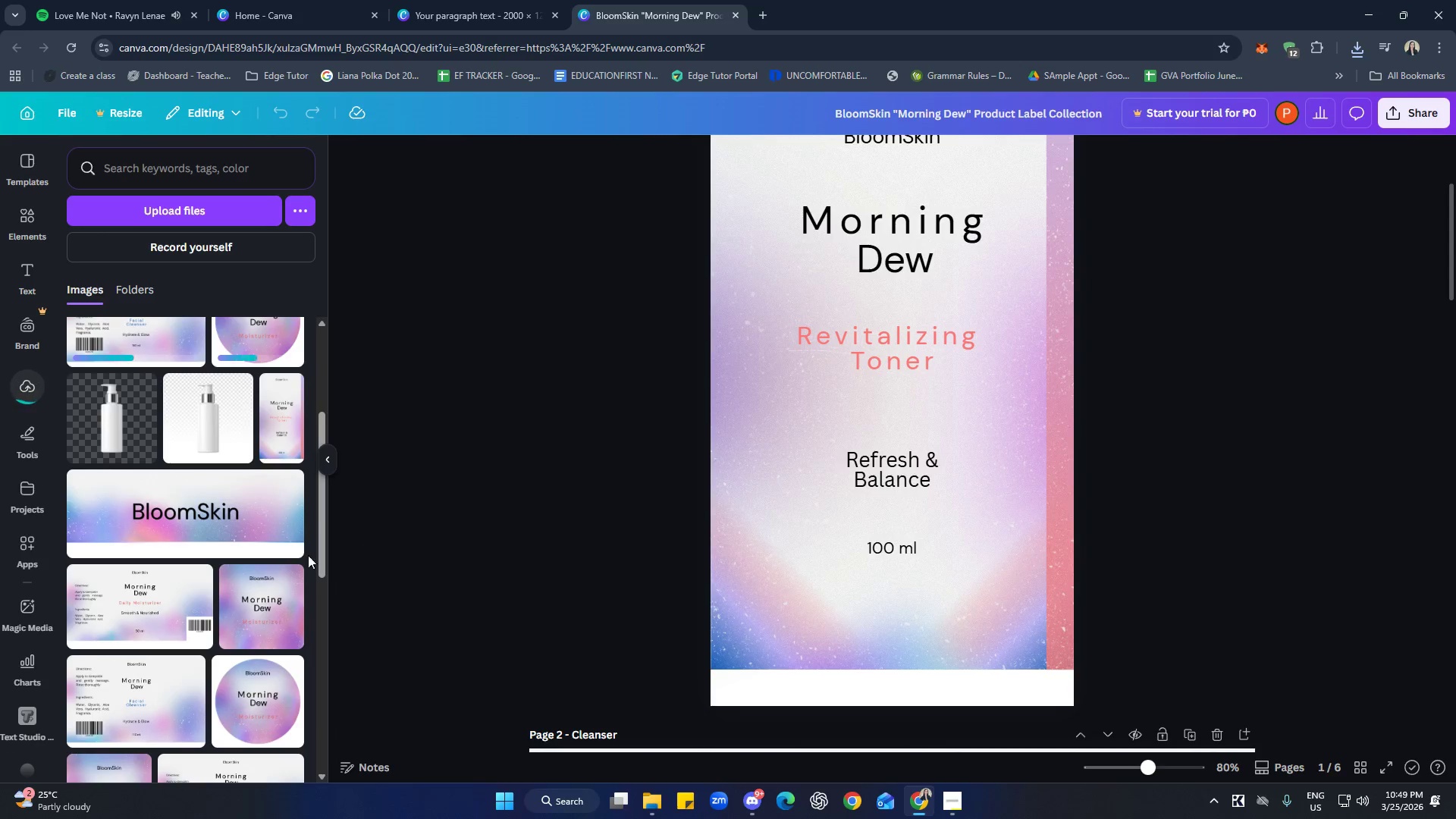 
scroll: coordinate [243, 571], scroll_direction: up, amount: 1.0
 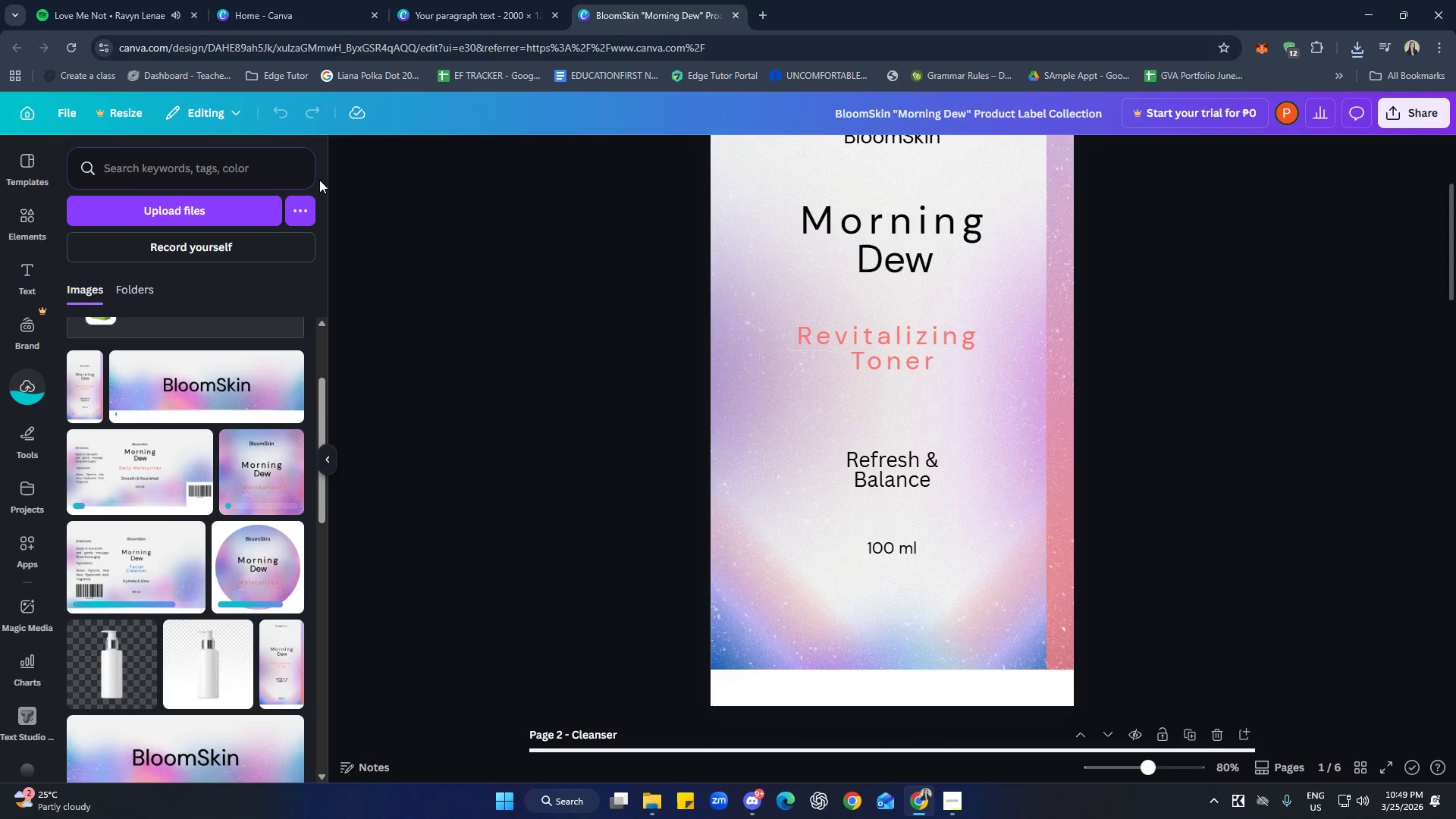 
left_click([463, 0])
 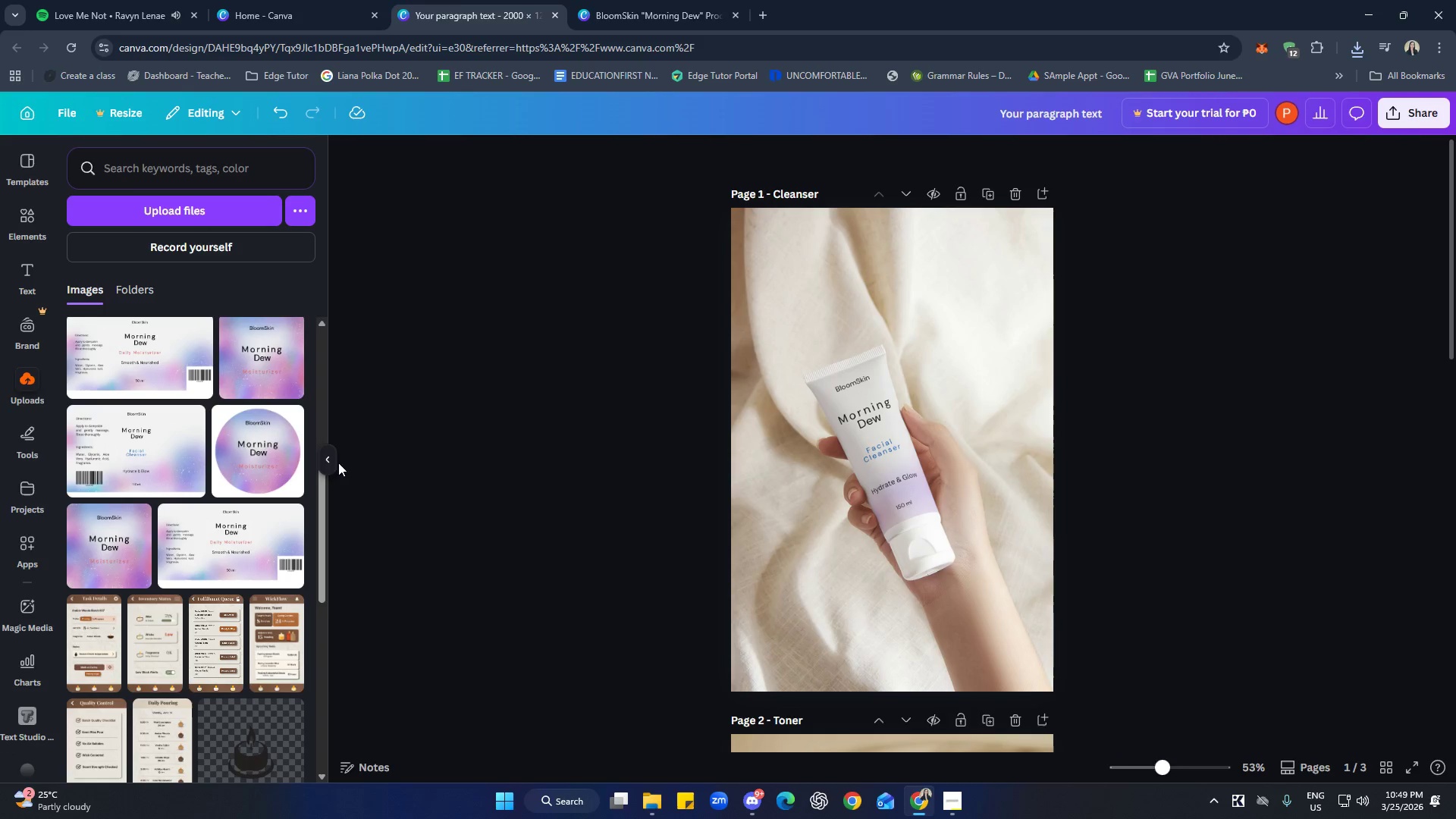 
scroll: coordinate [261, 481], scroll_direction: up, amount: 8.0
 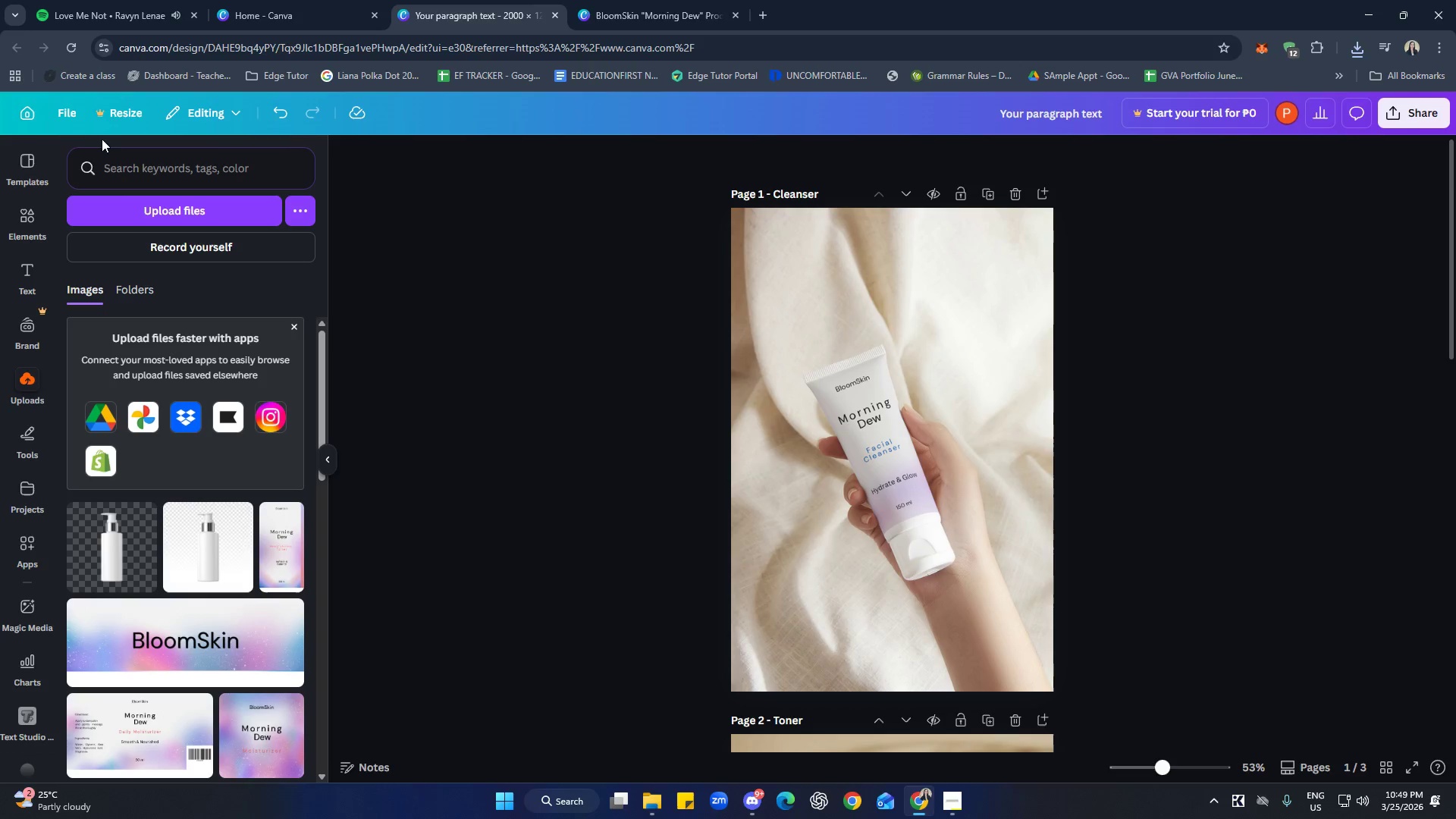 
left_click([76, 42])
 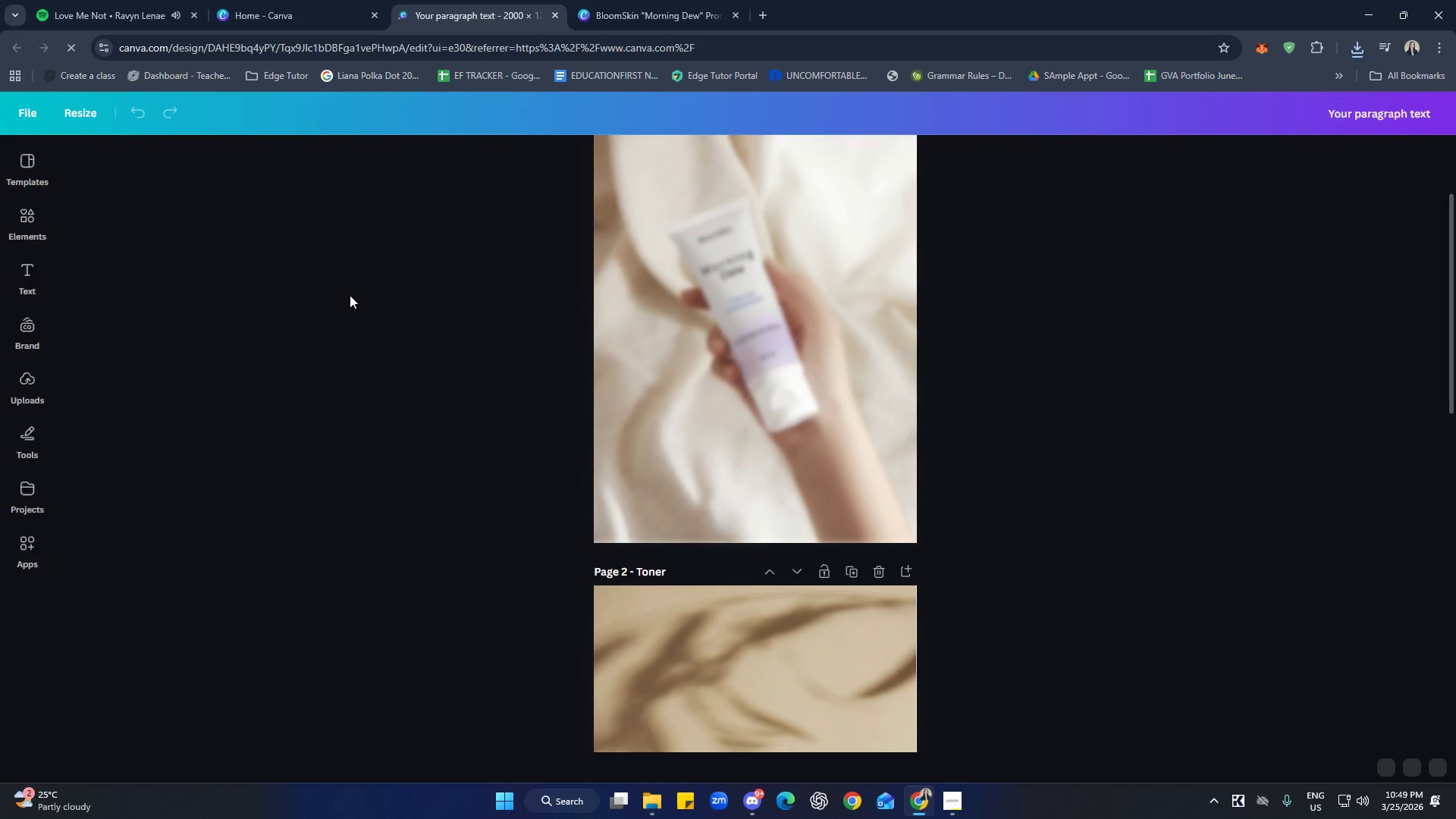 
left_click([29, 394])
 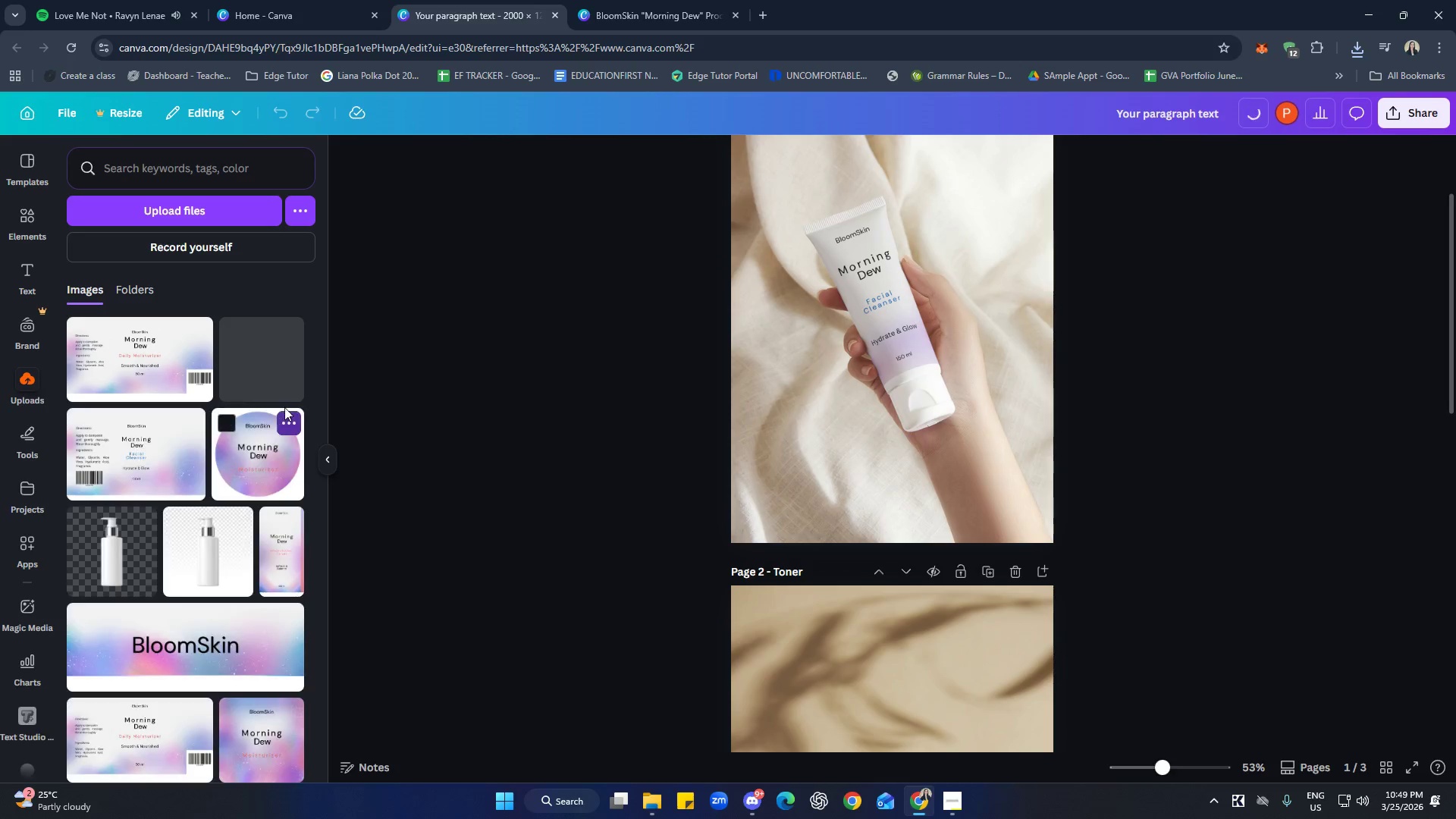 
scroll: coordinate [291, 527], scroll_direction: none, amount: 0.0
 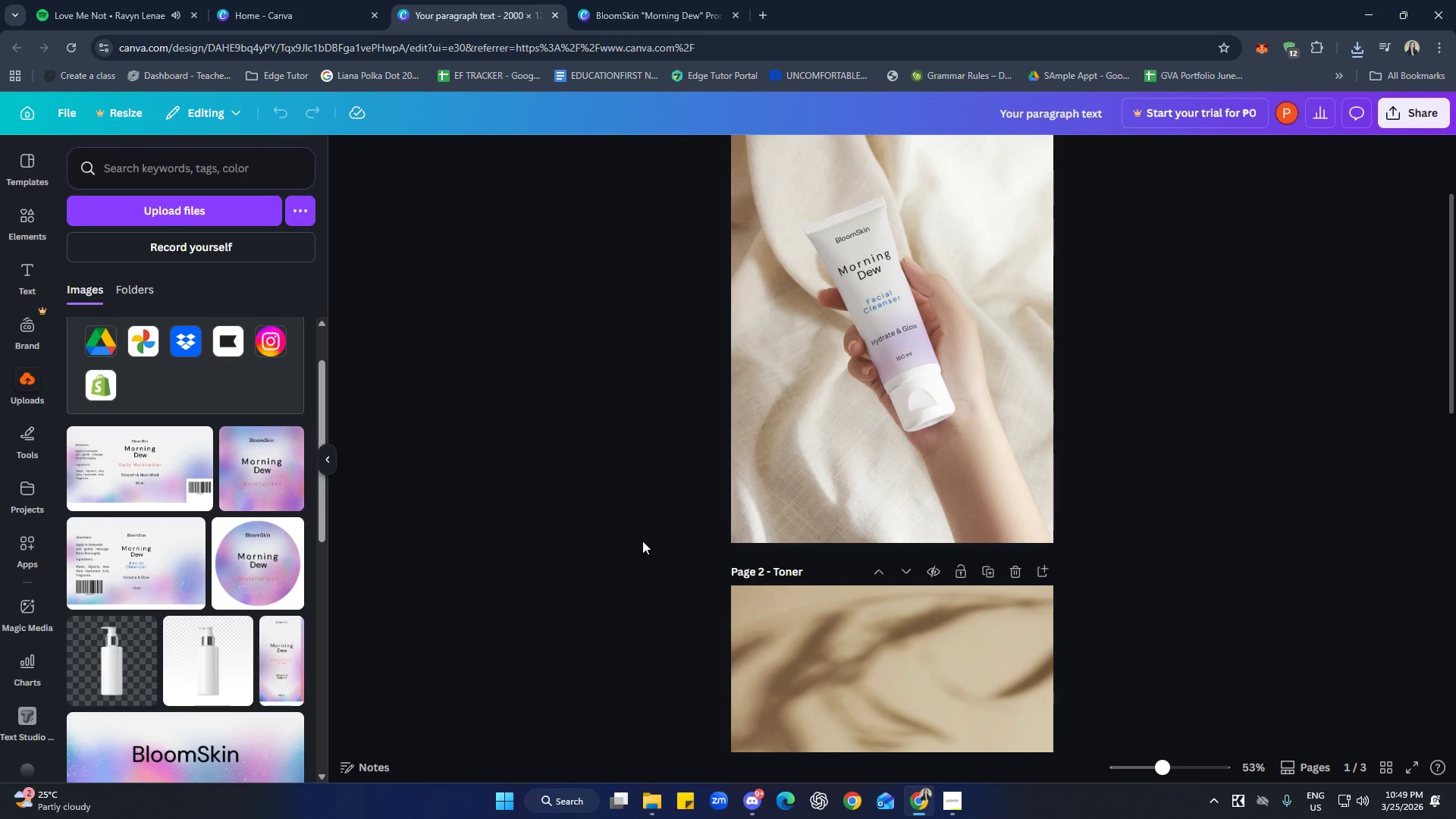 
left_click([142, 570])
 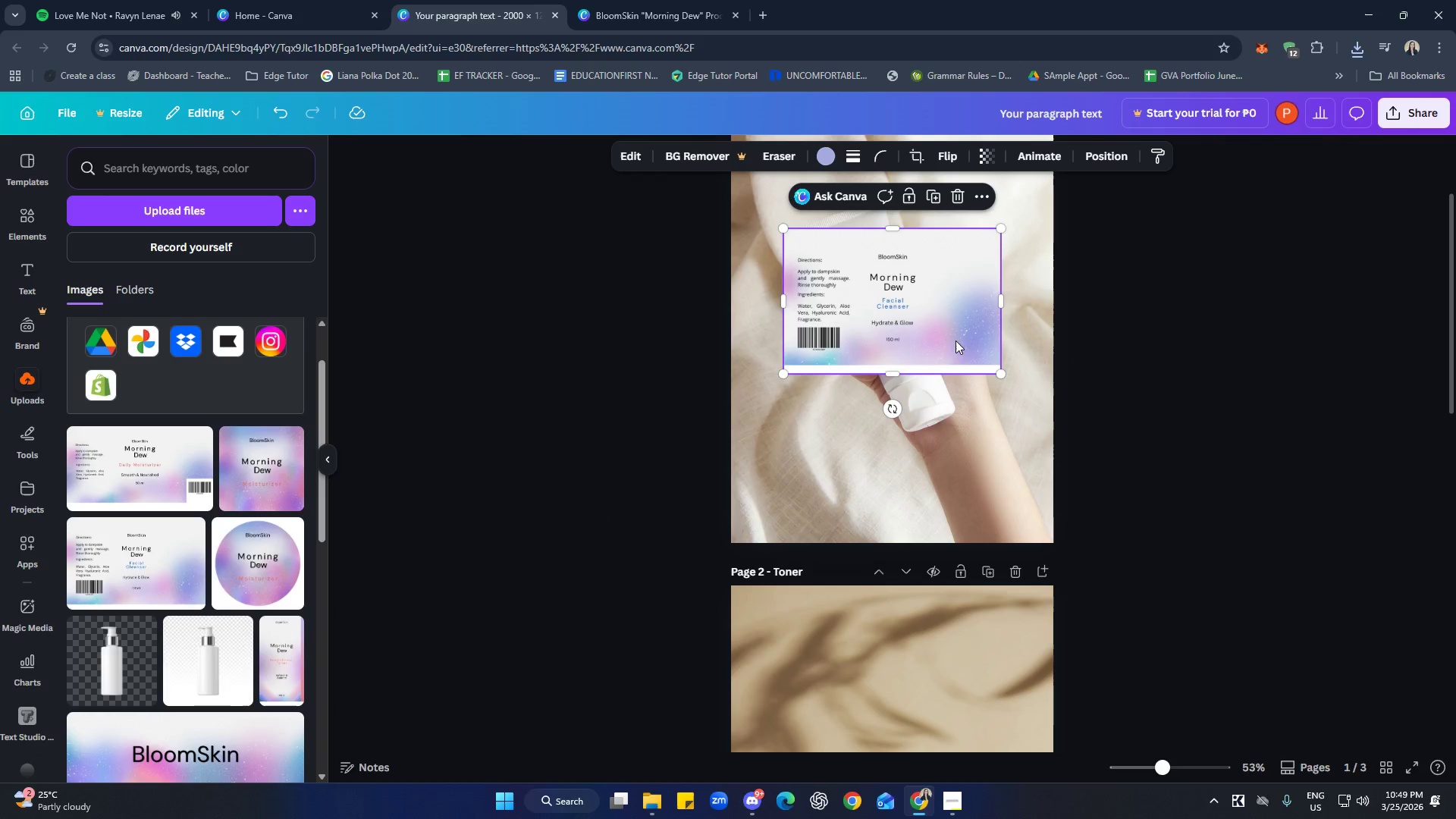 
left_click_drag(start_coordinate=[897, 303], to_coordinate=[889, 320])
 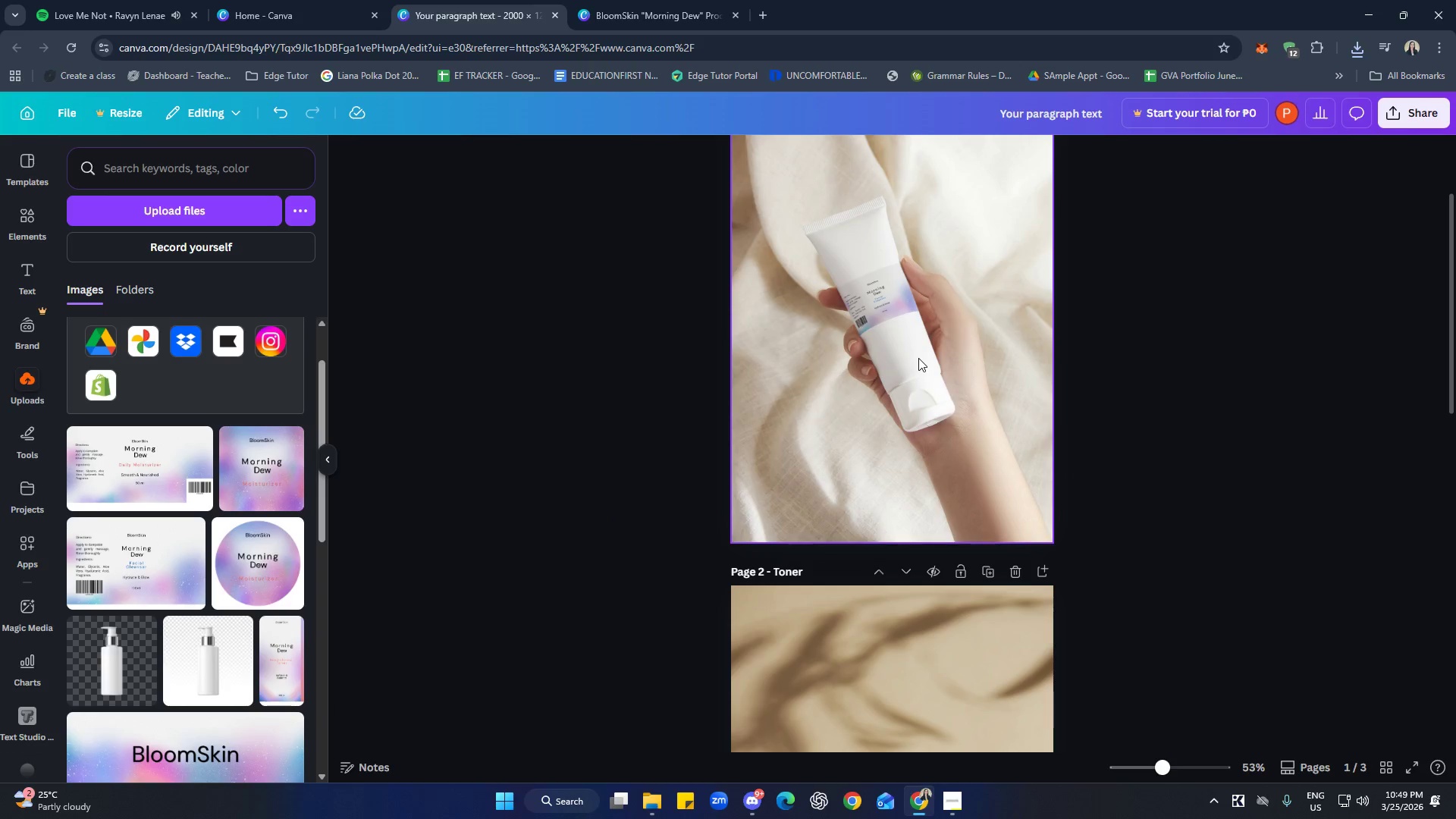 
double_click([879, 284])
 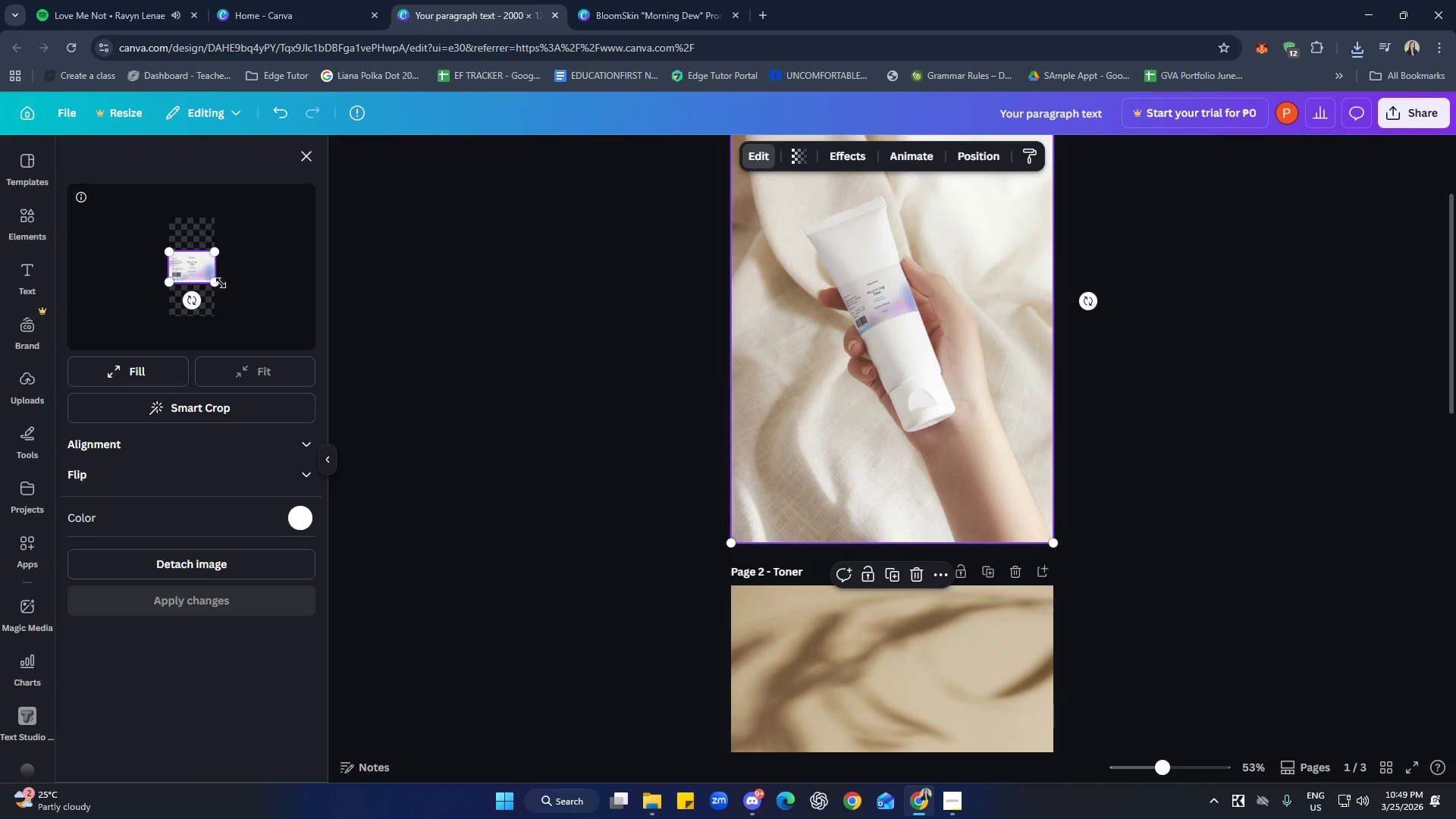 
left_click_drag(start_coordinate=[216, 282], to_coordinate=[270, 322])
 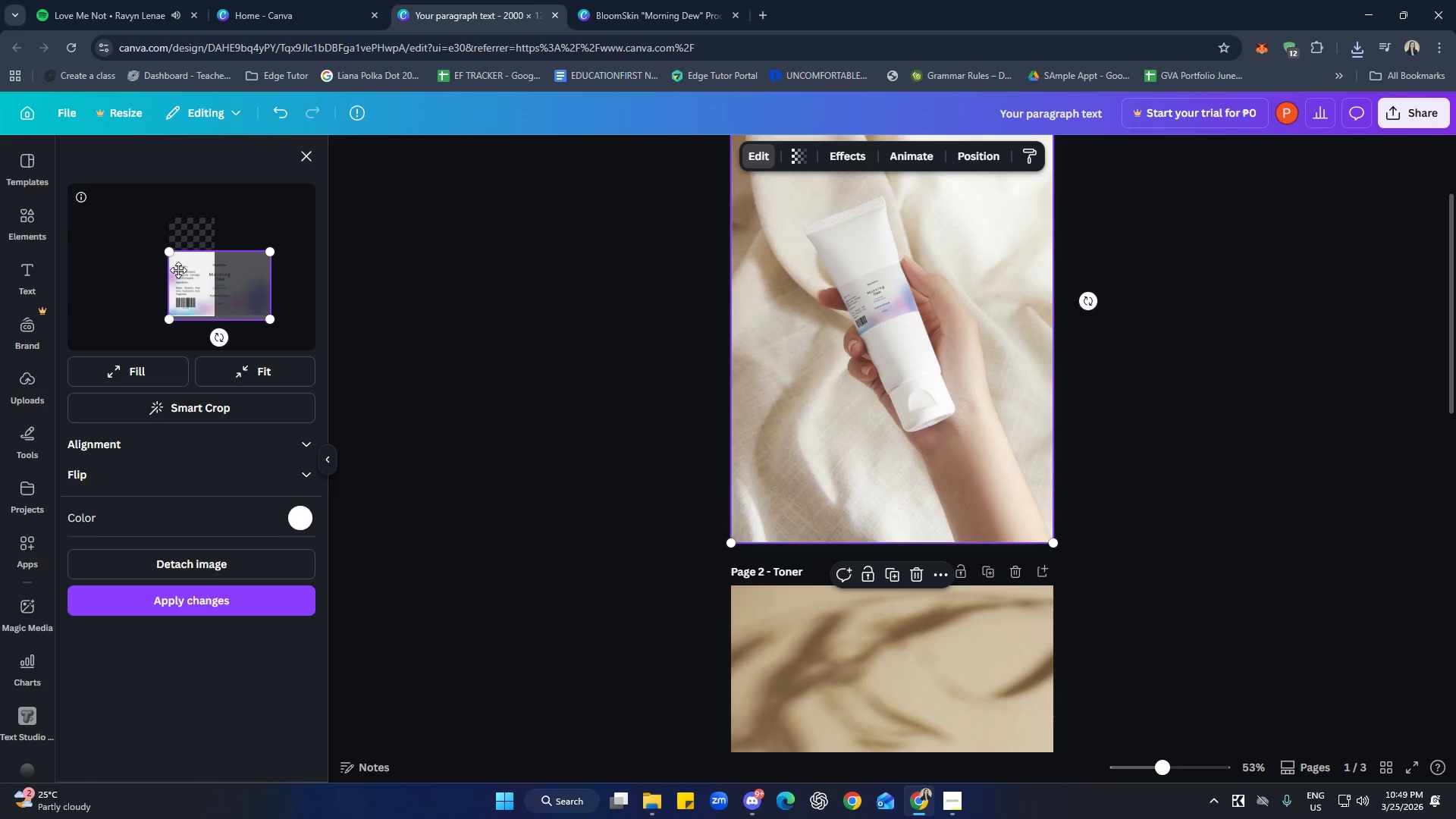 
left_click_drag(start_coordinate=[178, 270], to_coordinate=[155, 258])
 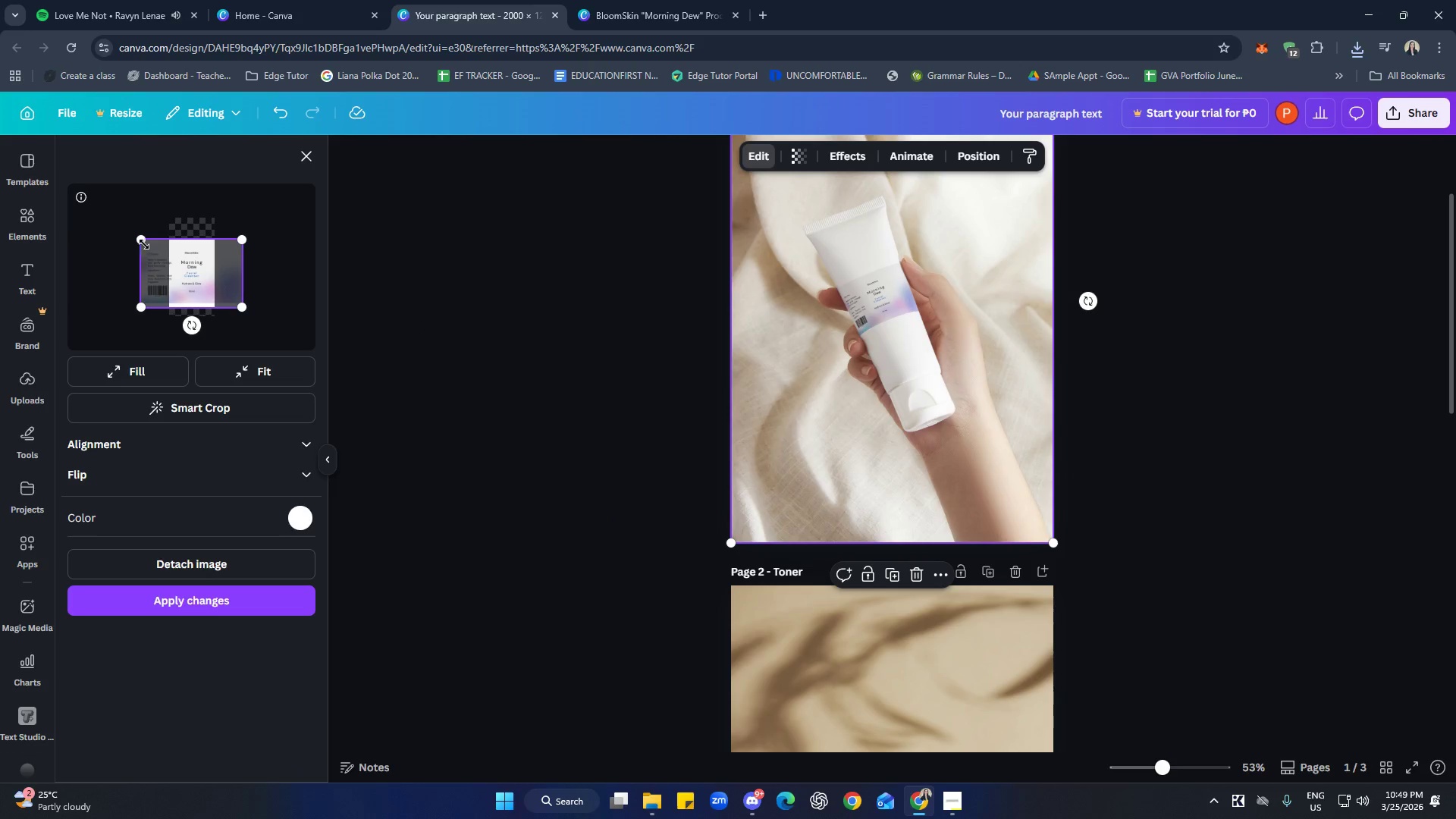 
left_click_drag(start_coordinate=[143, 243], to_coordinate=[127, 218])
 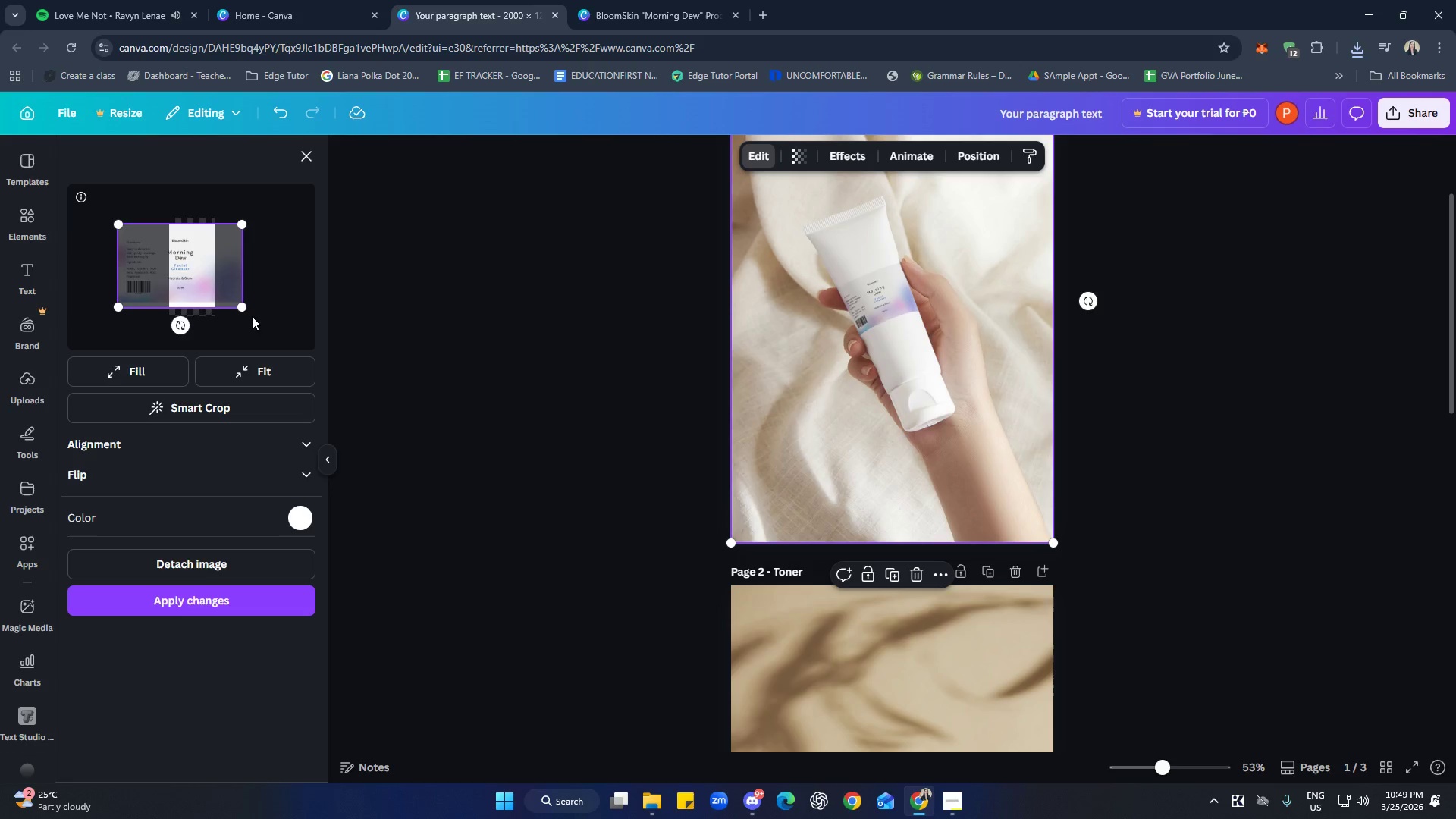 
left_click_drag(start_coordinate=[242, 306], to_coordinate=[268, 305])
 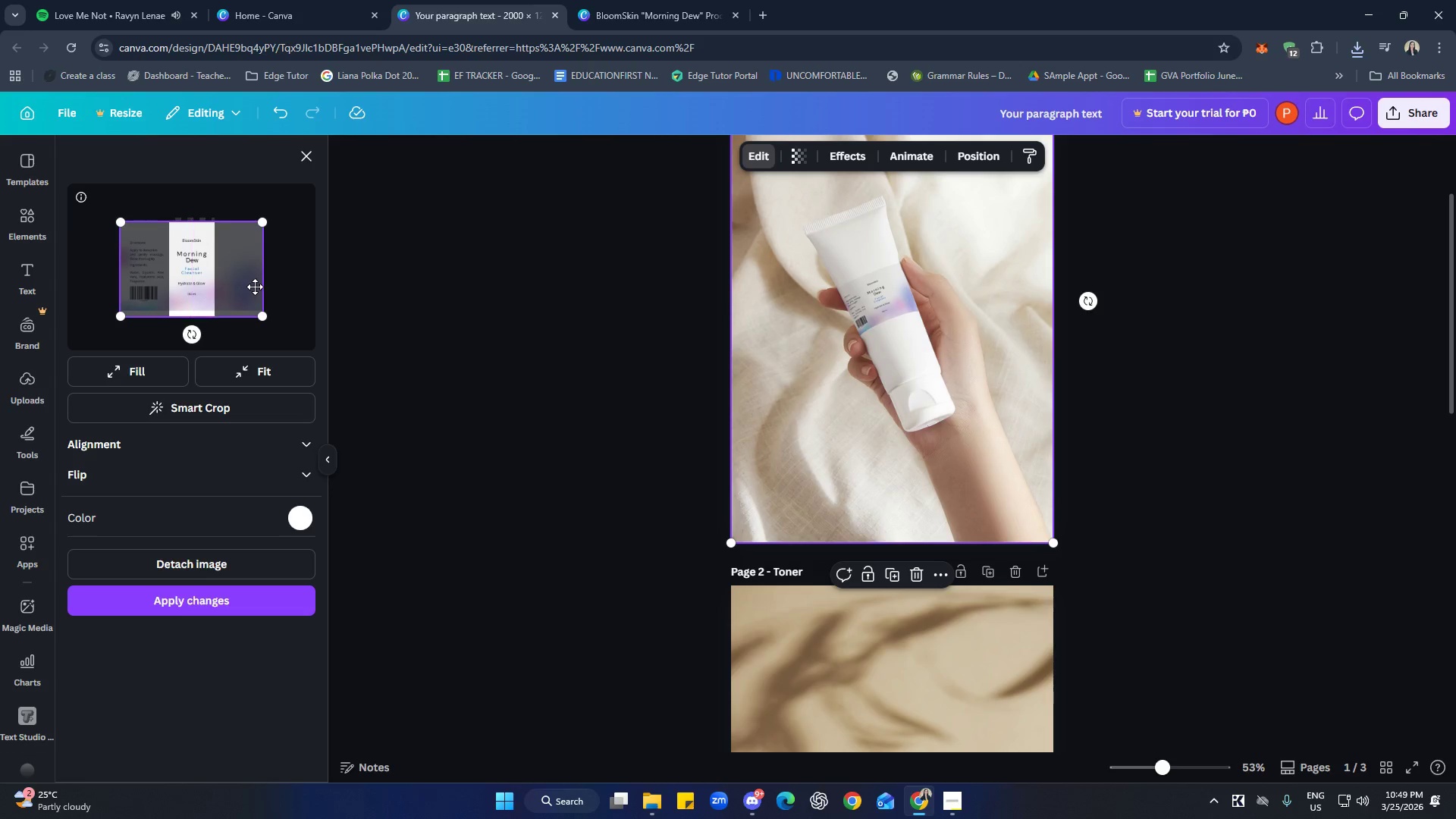 
left_click_drag(start_coordinate=[265, 224], to_coordinate=[266, 219])
 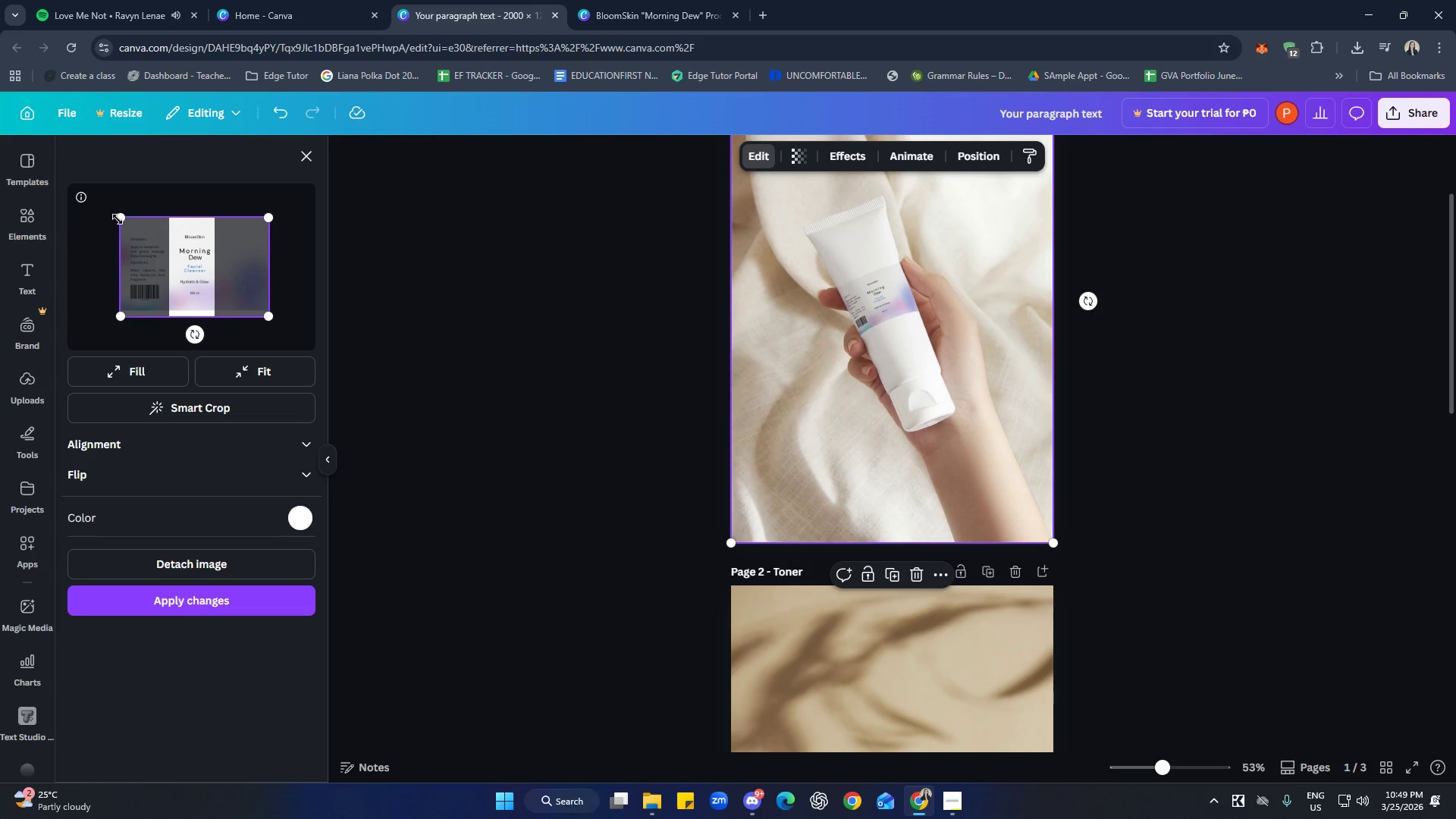 
left_click_drag(start_coordinate=[118, 218], to_coordinate=[113, 215])
 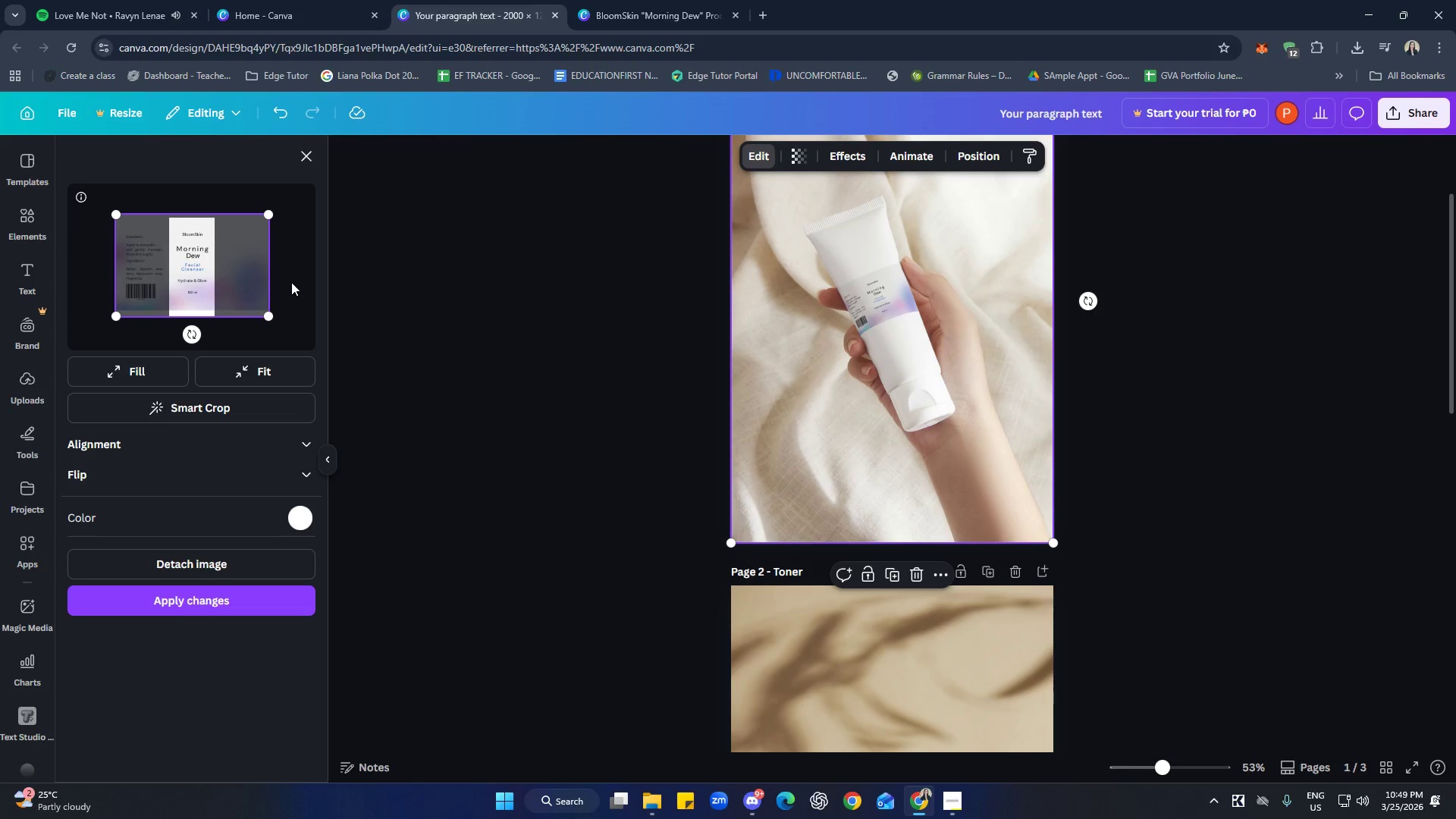 
double_click([291, 282])
 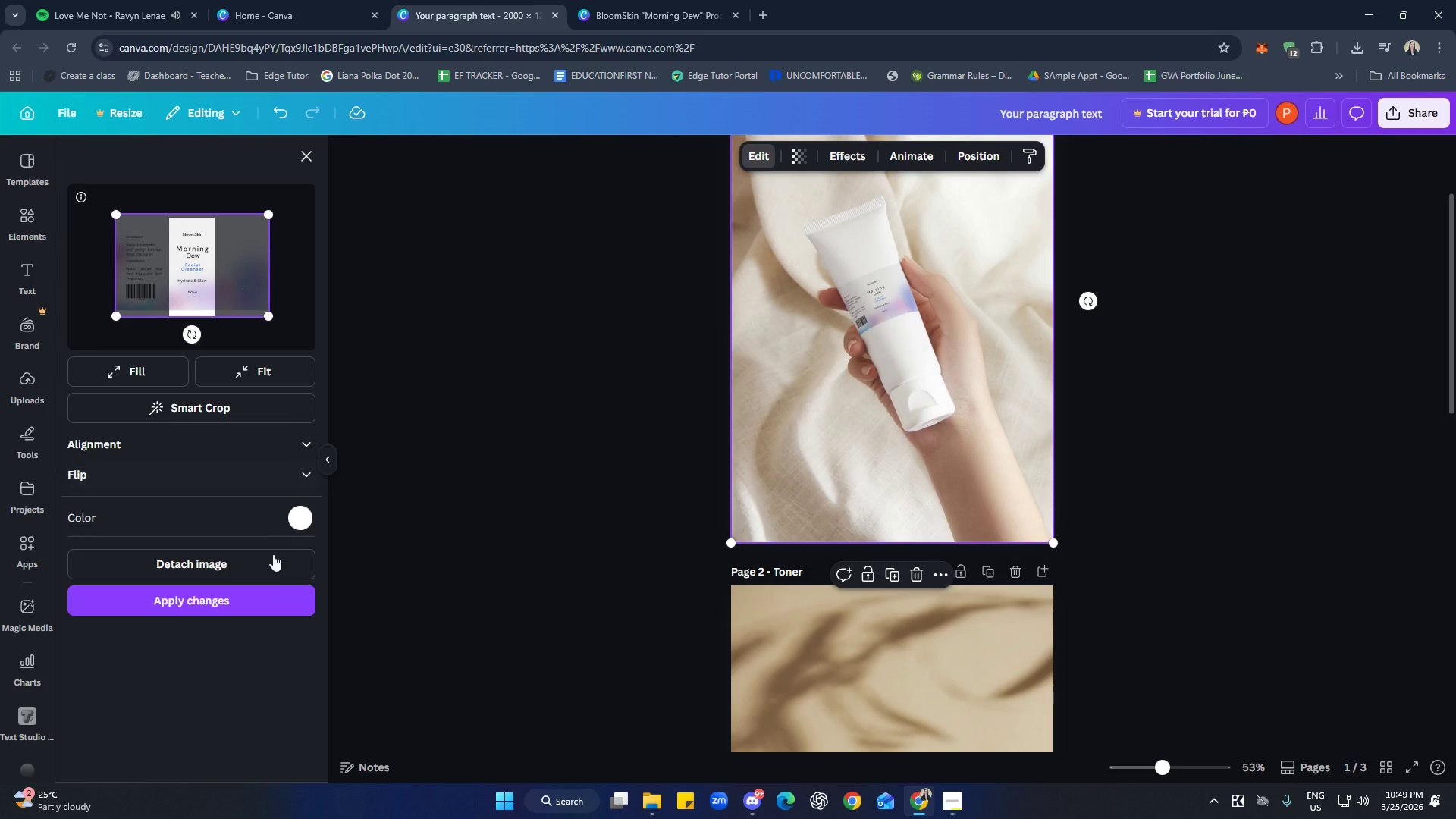 
left_click([219, 598])
 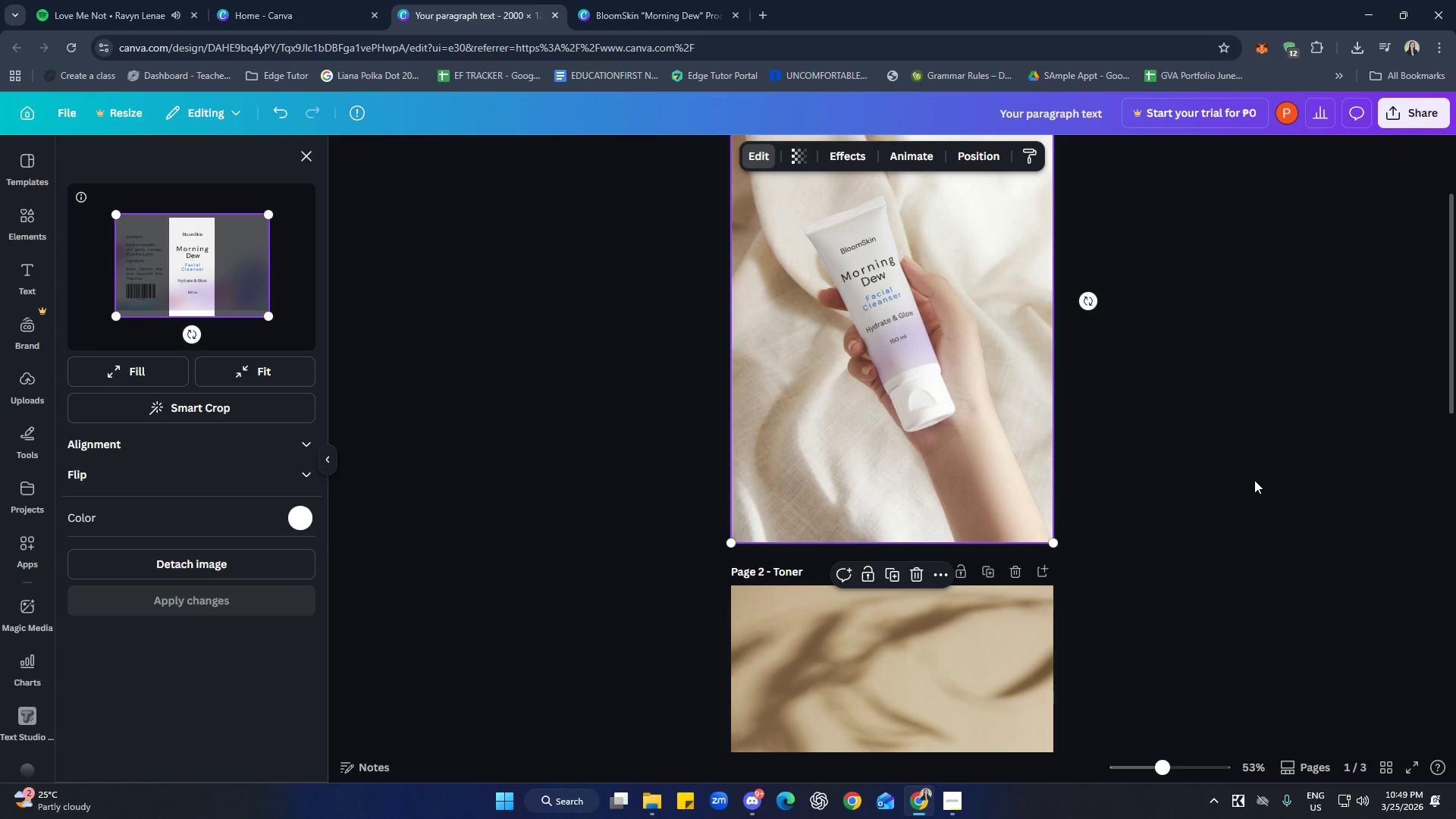 
left_click([1254, 479])
 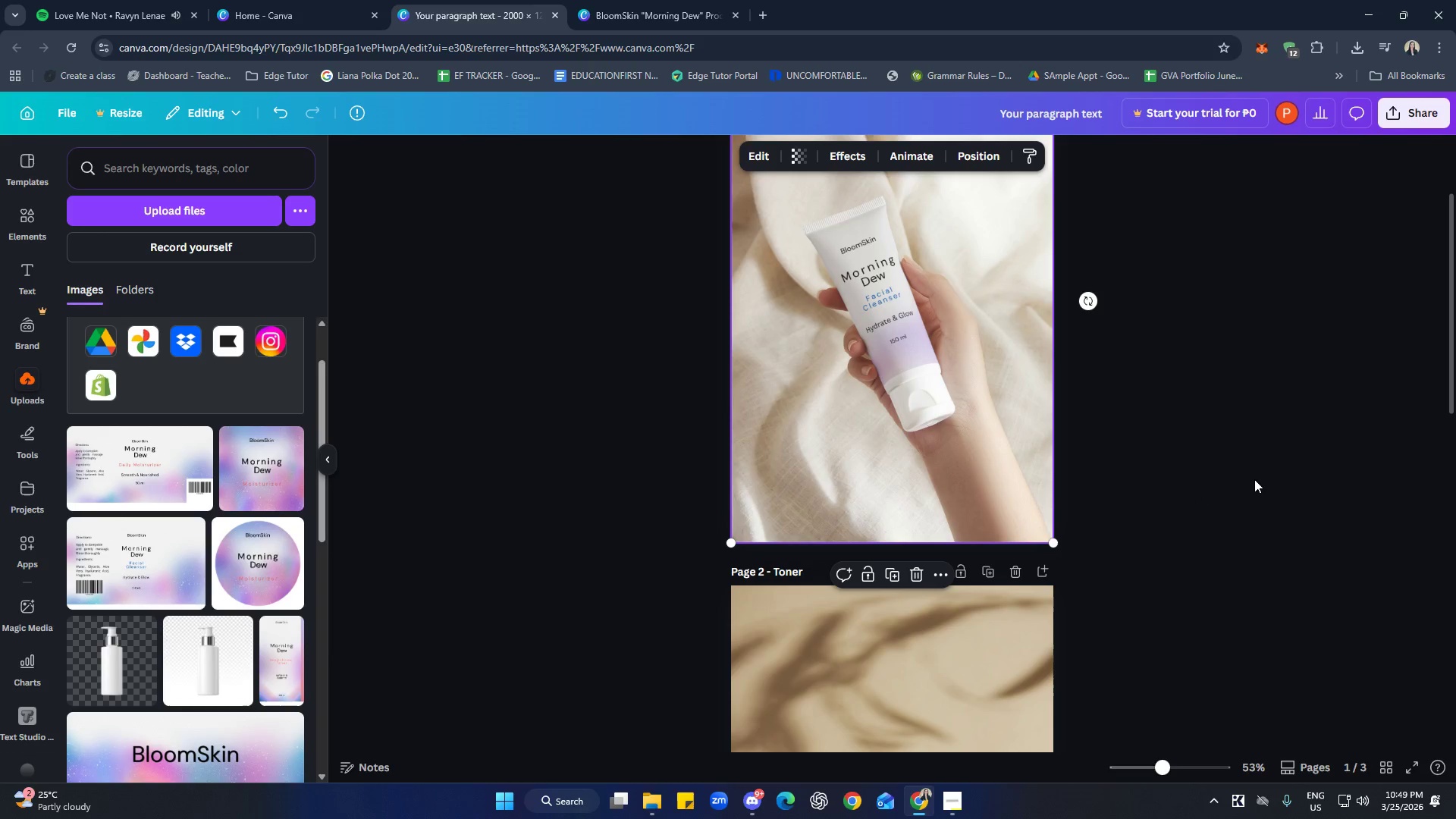 
left_click([1254, 479])
 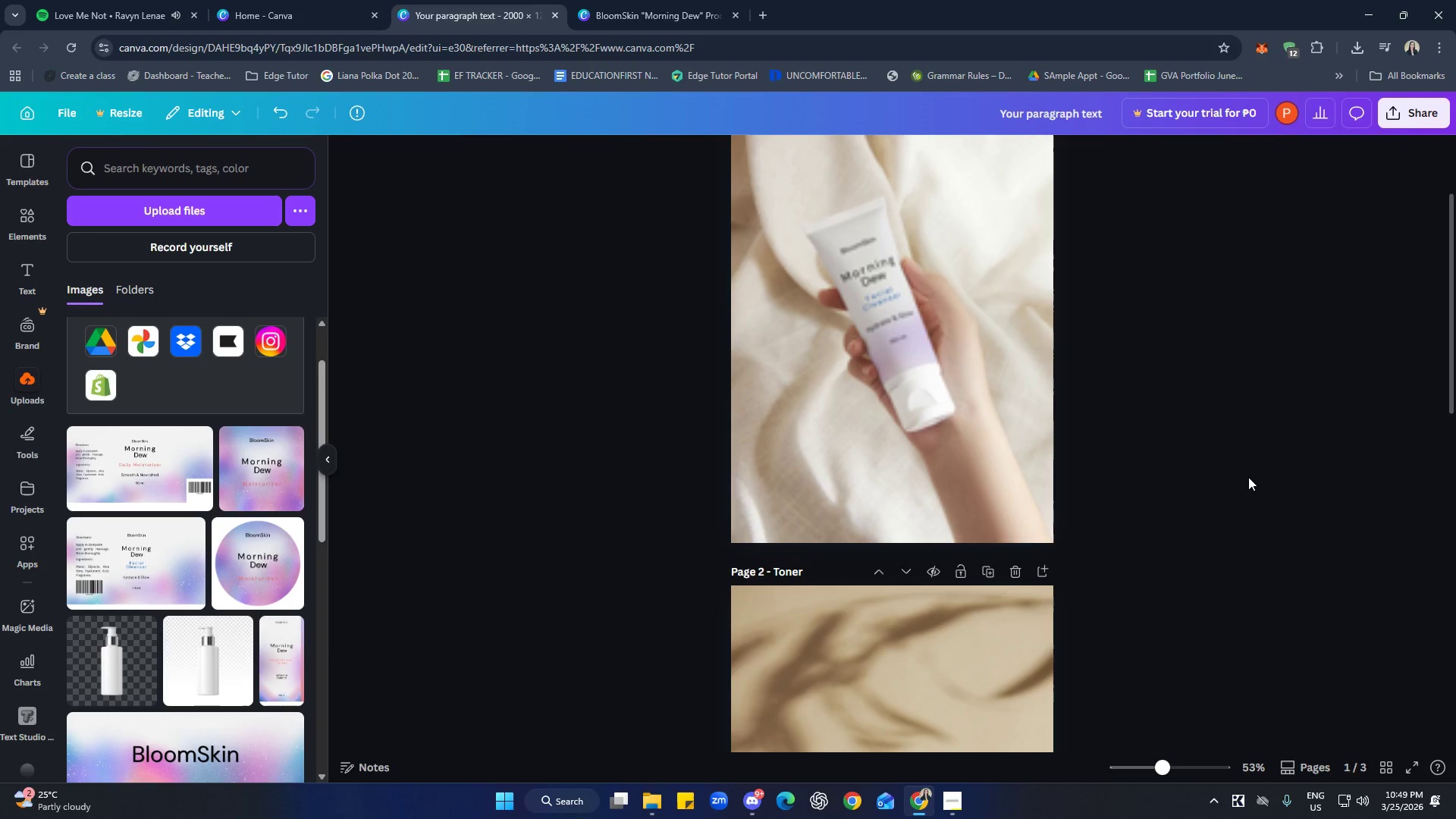 
left_click([918, 386])
 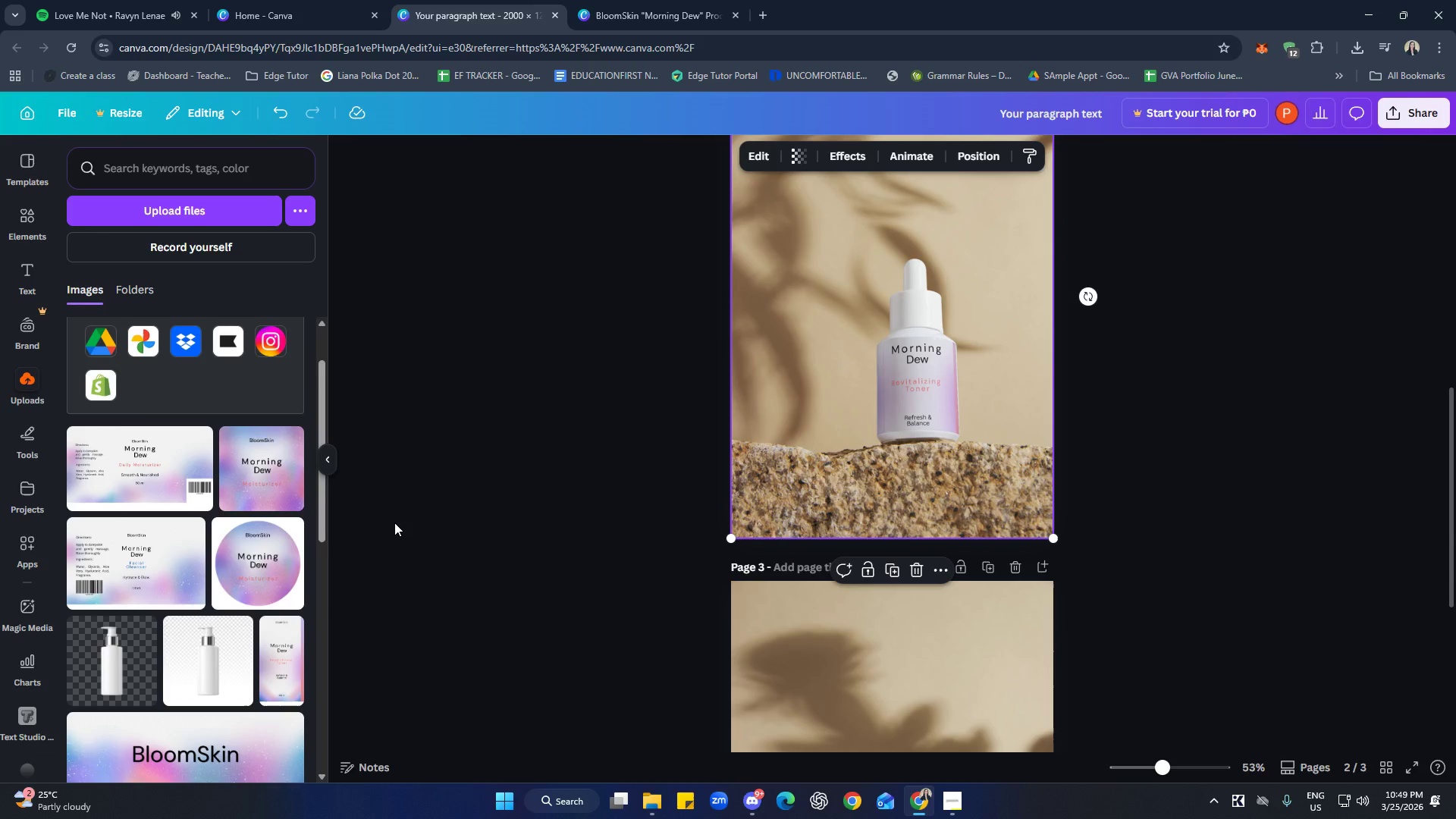 
scroll: coordinate [287, 577], scroll_direction: down, amount: 10.0